 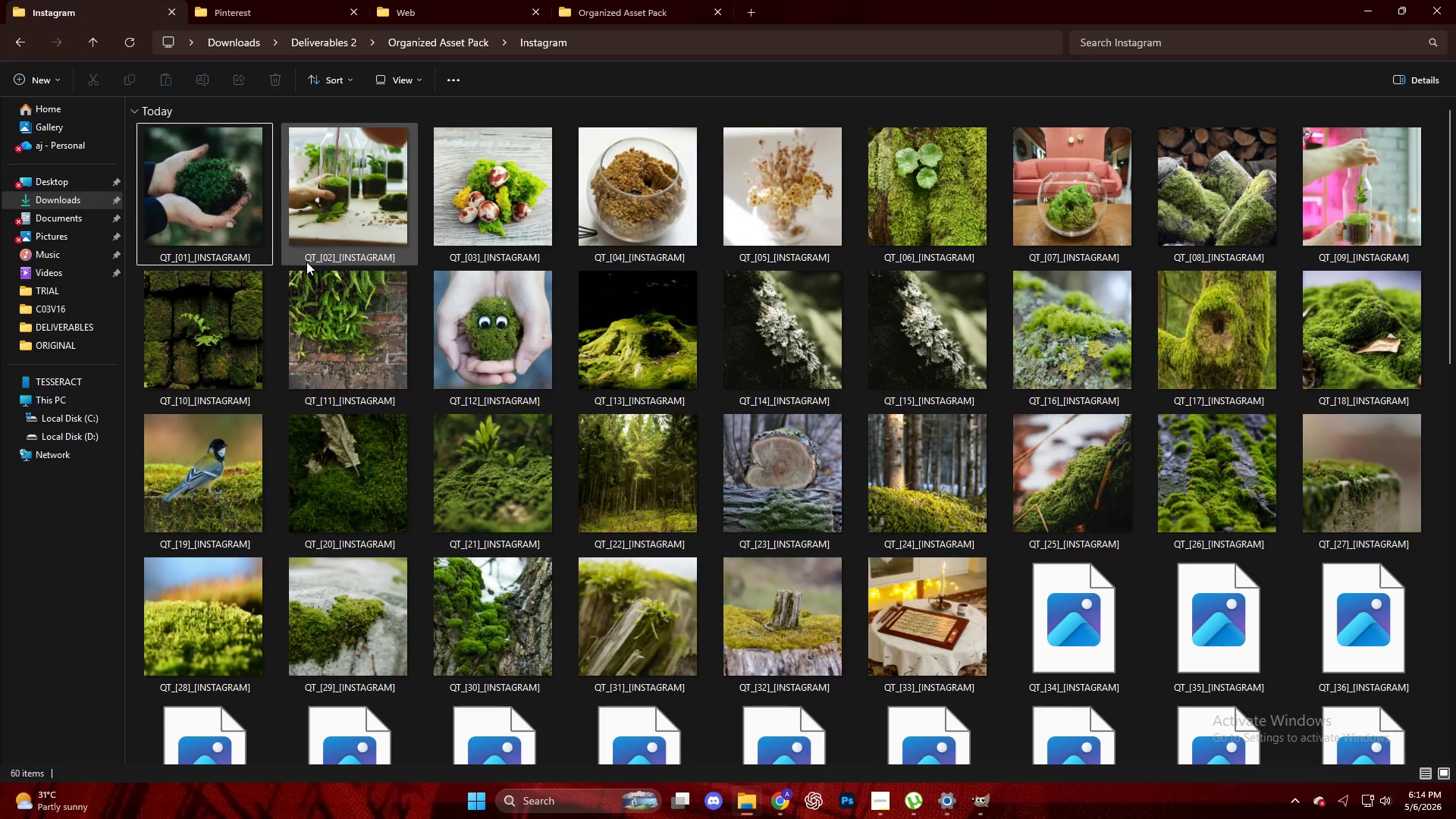 
scroll: coordinate [302, 261], scroll_direction: down, amount: 5.0
 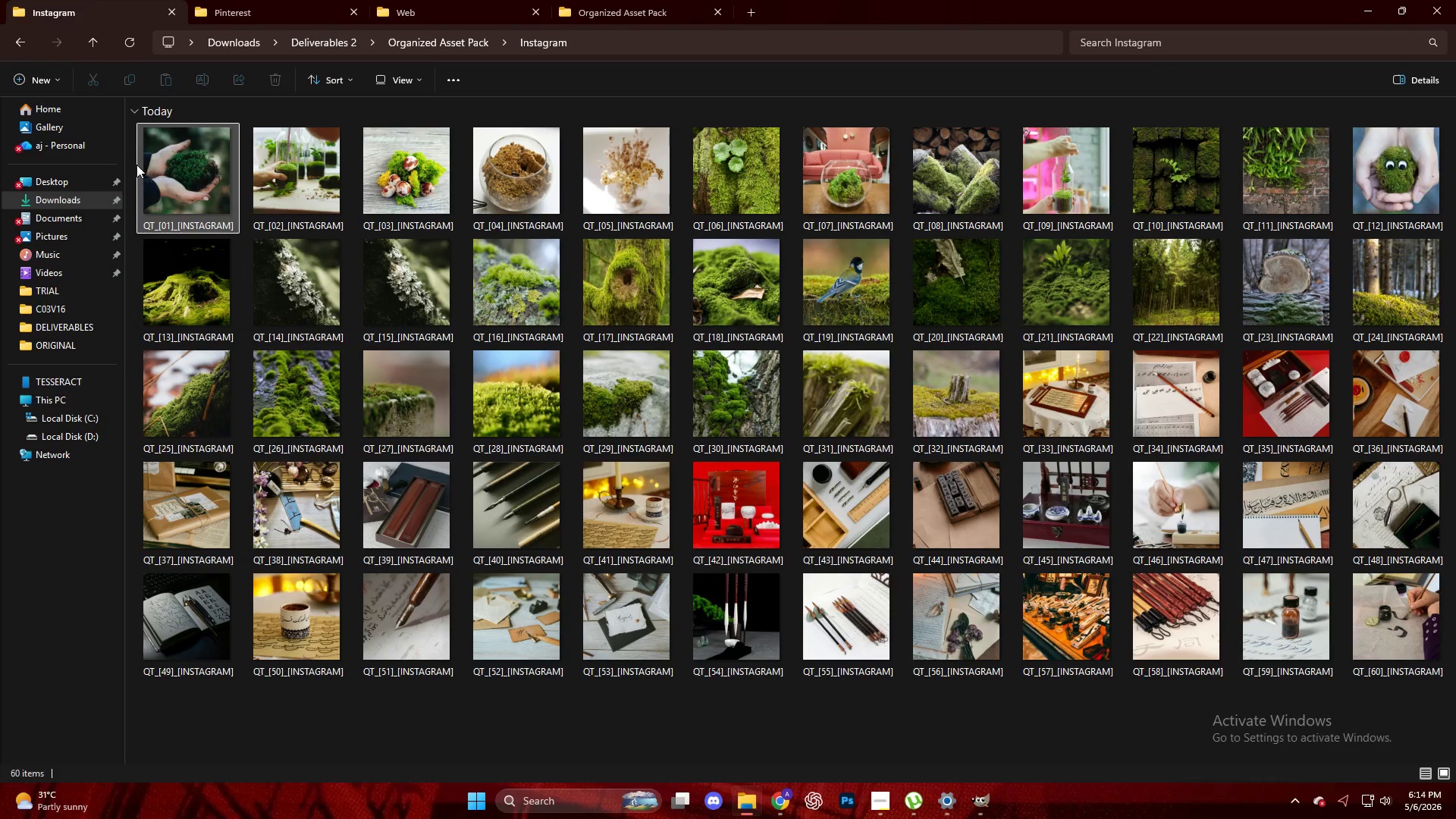 
left_click_drag(start_coordinate=[131, 162], to_coordinate=[1385, 668])
 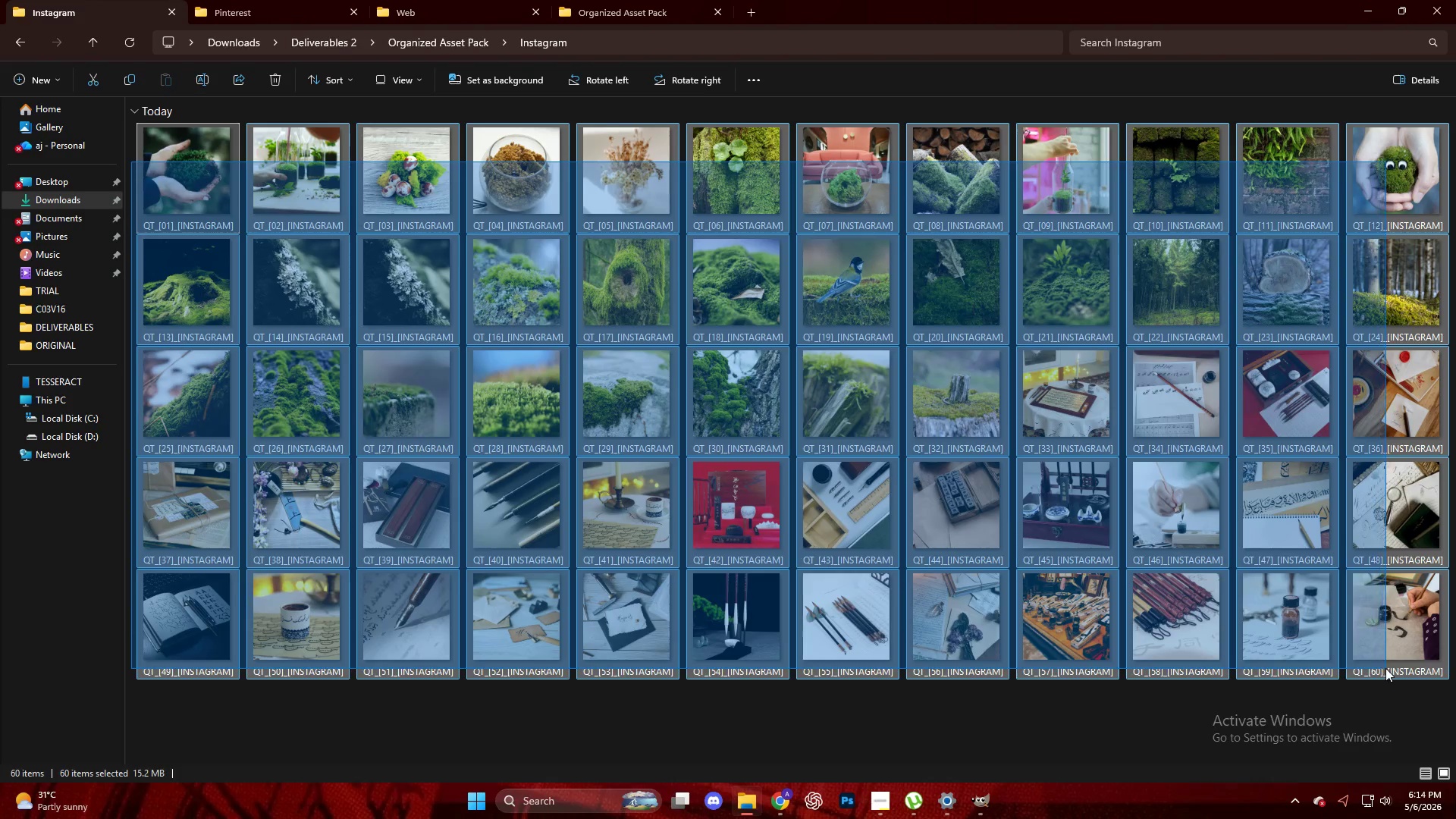 
right_click([1385, 668])
 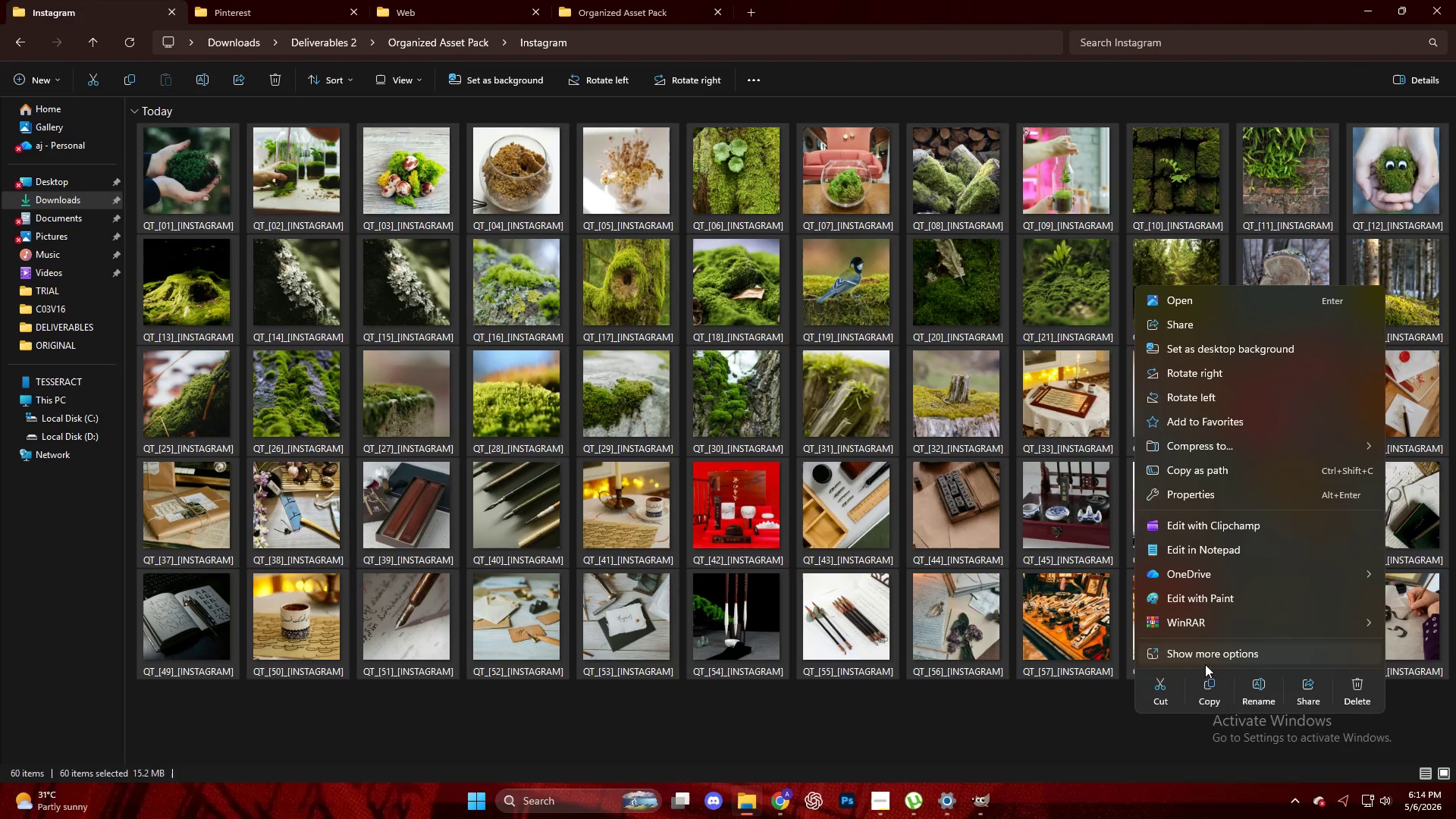 
left_click([1203, 686])
 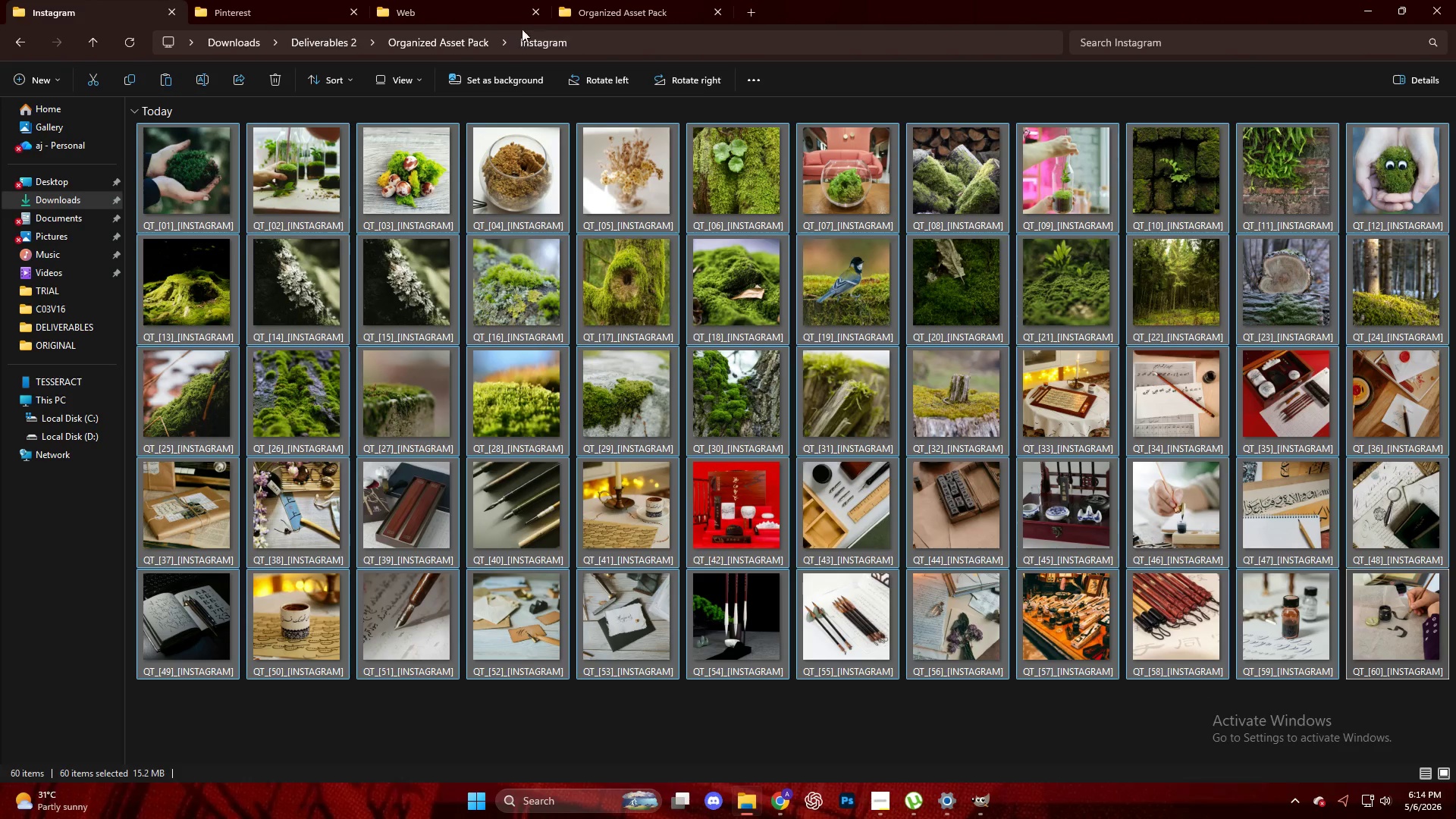 
left_click([576, 20])
 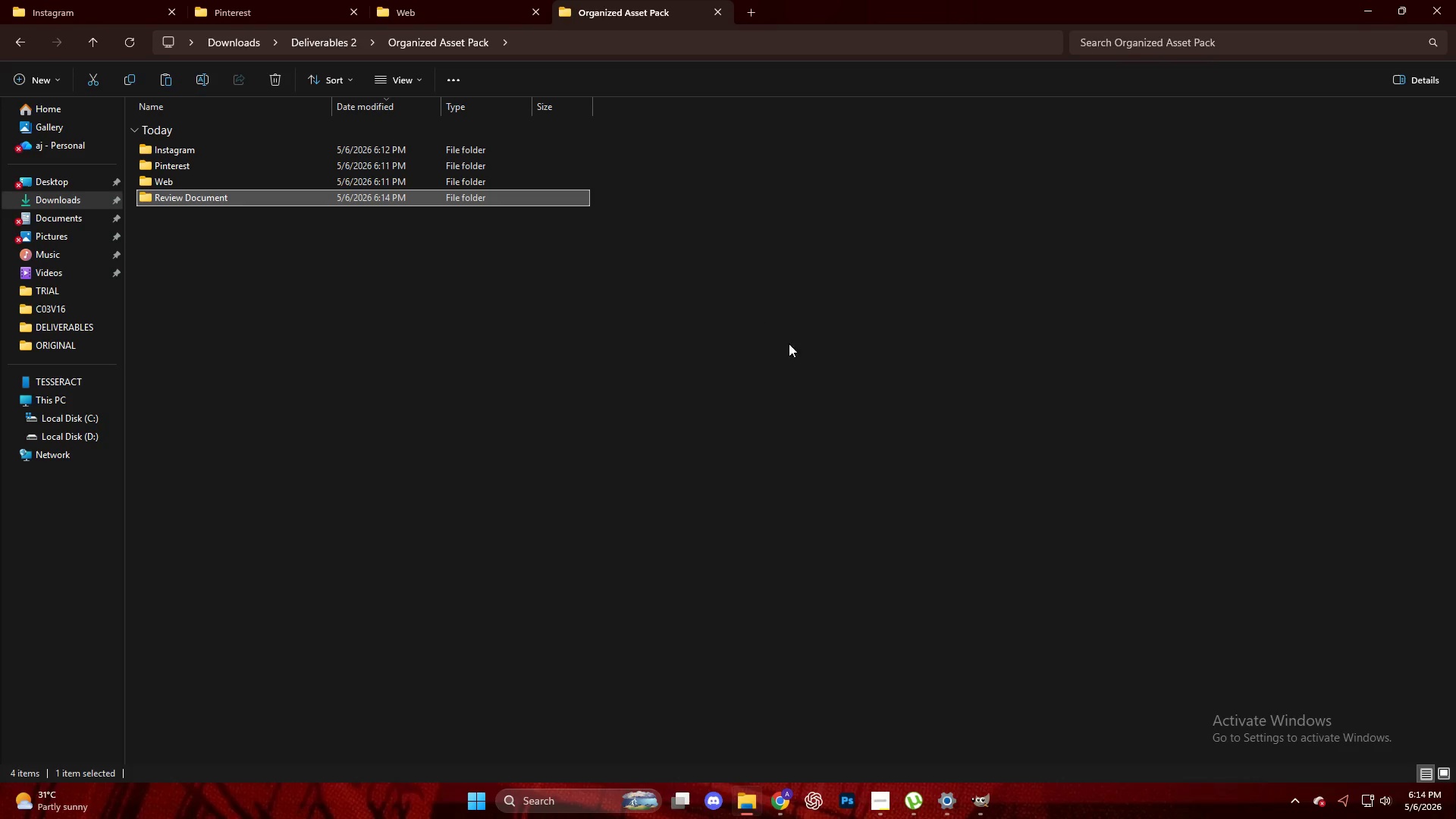 
left_click([804, 359])
 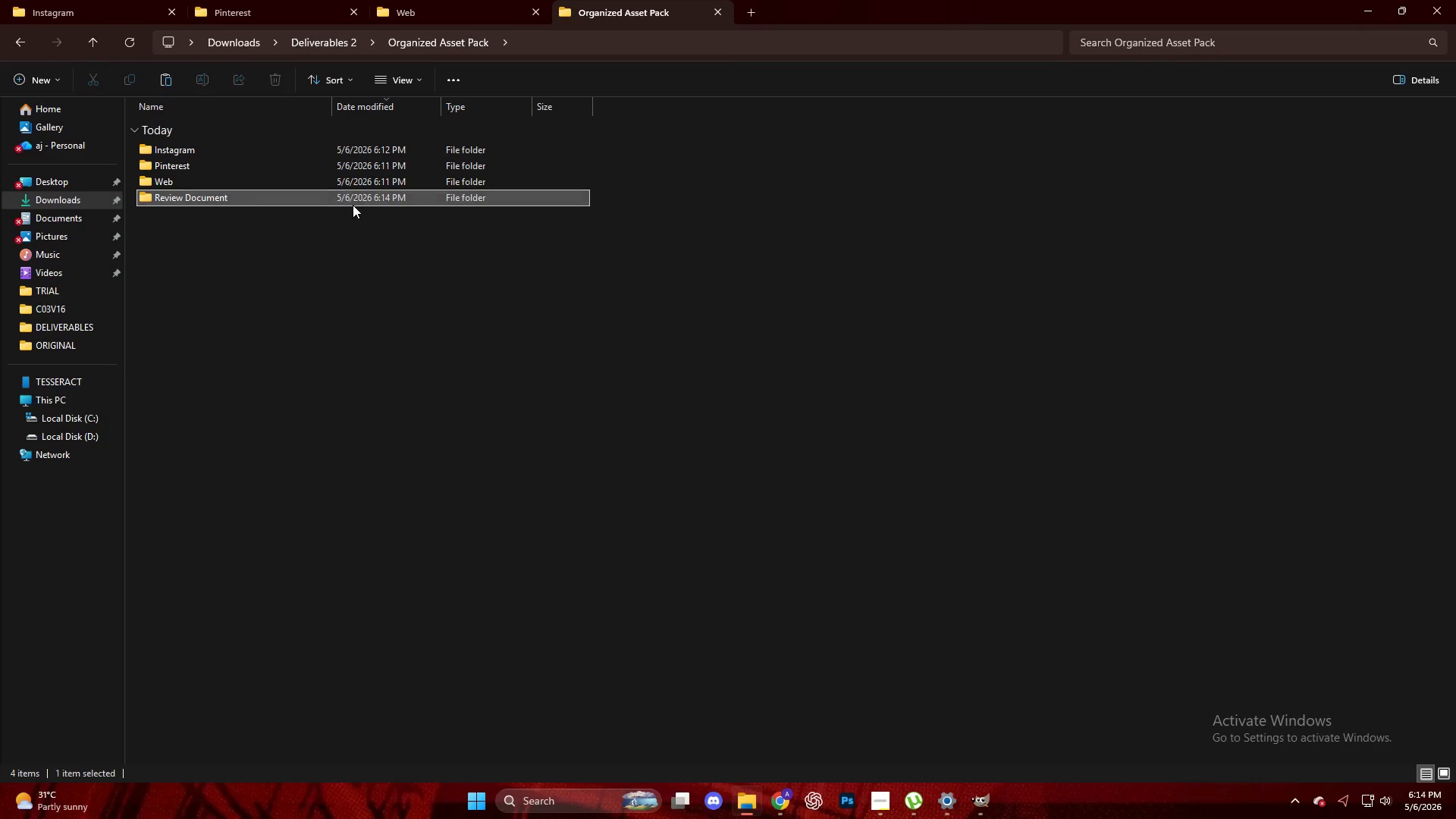 
double_click([353, 205])
 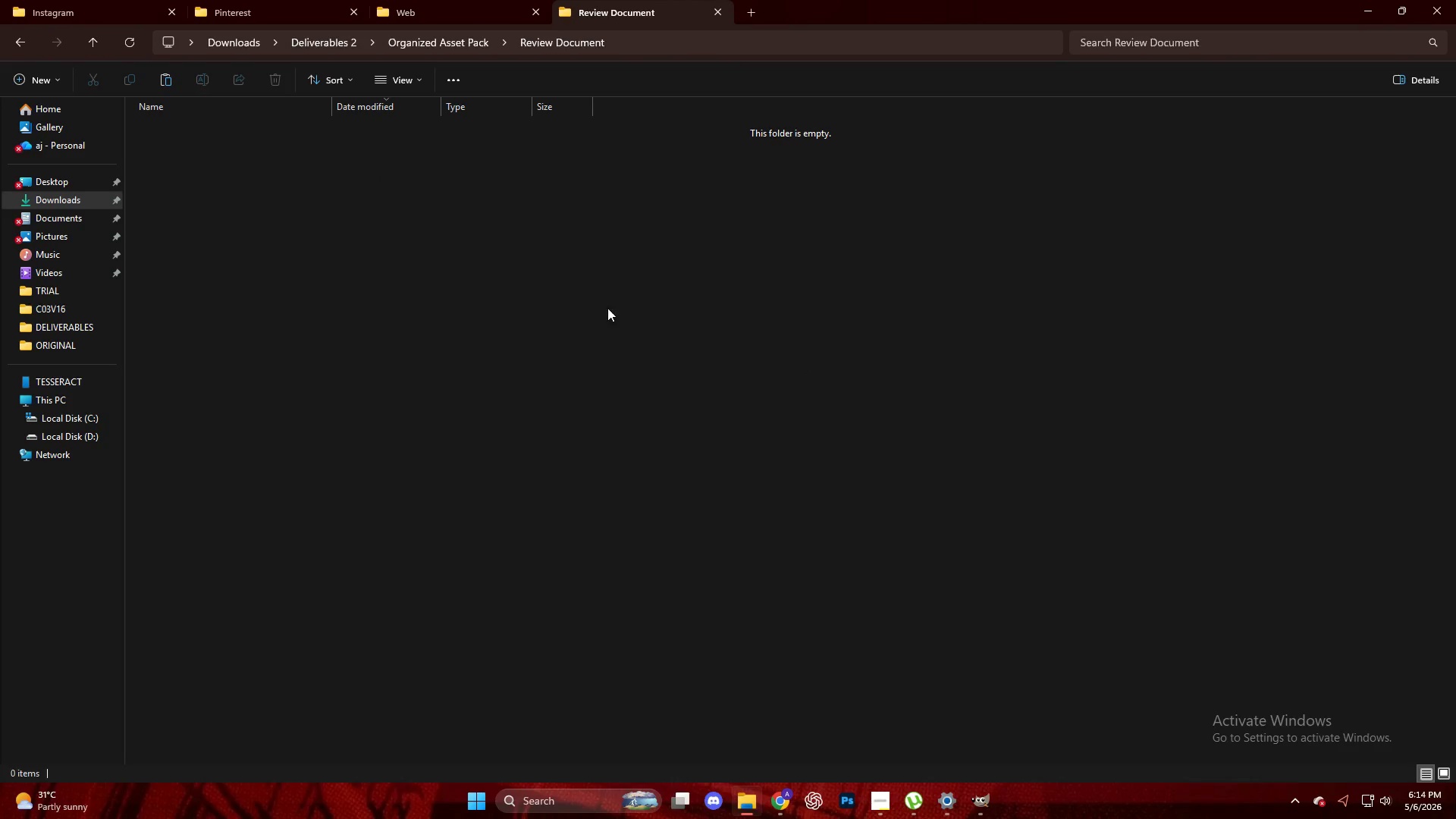 
triple_click([607, 308])
 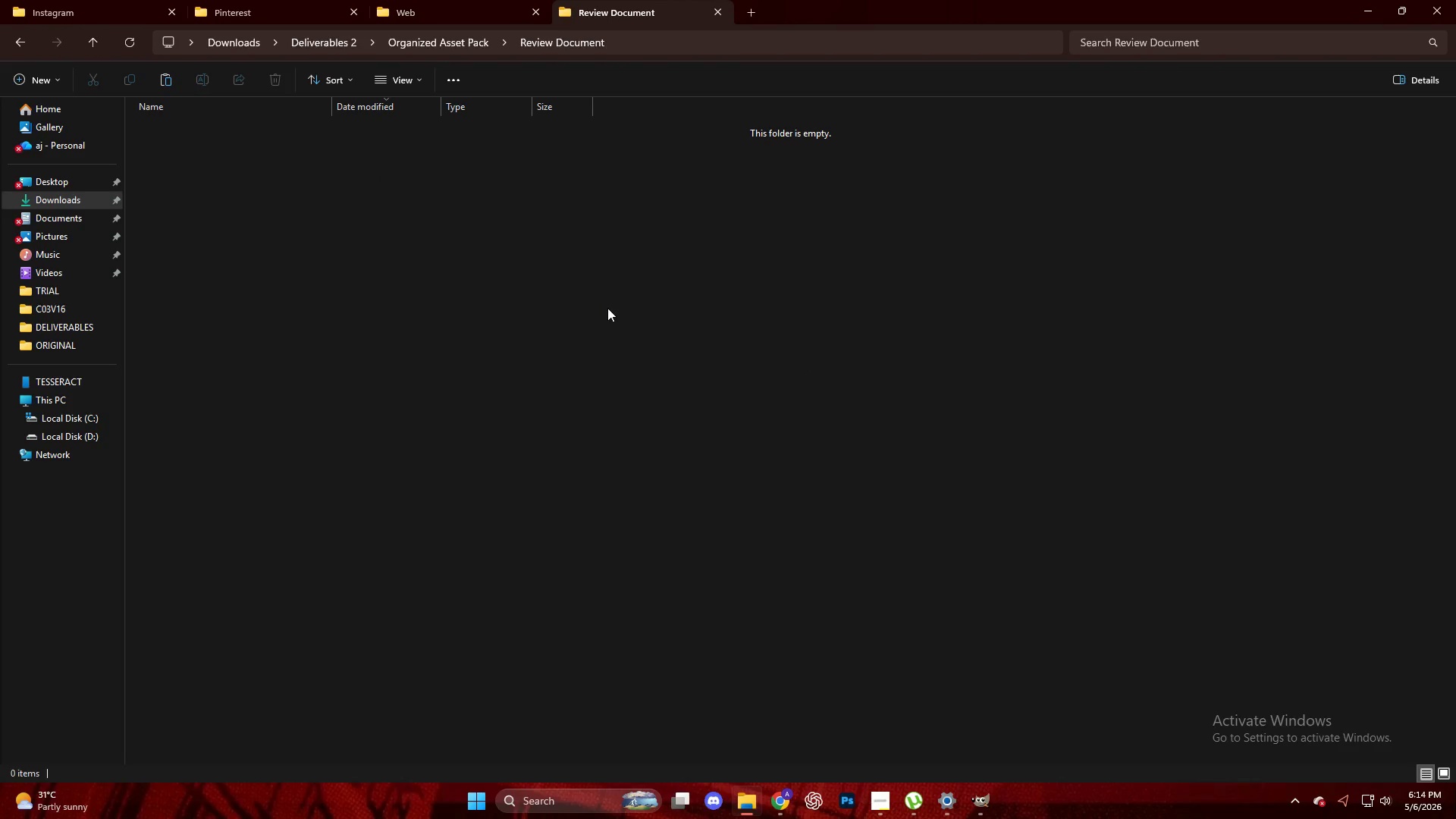 
key(Control+V)
 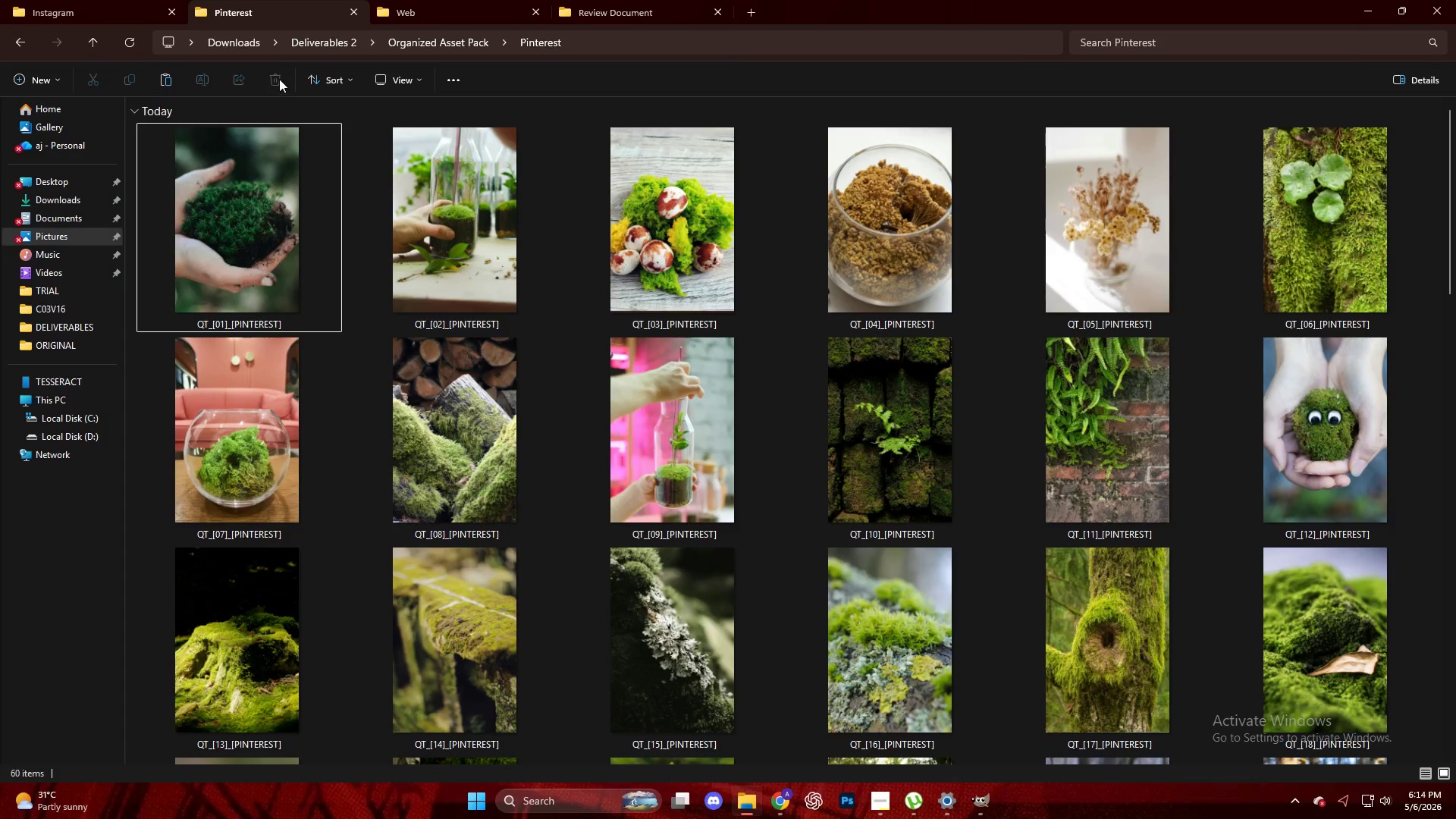 
left_click_drag(start_coordinate=[130, 140], to_coordinate=[1359, 701])
 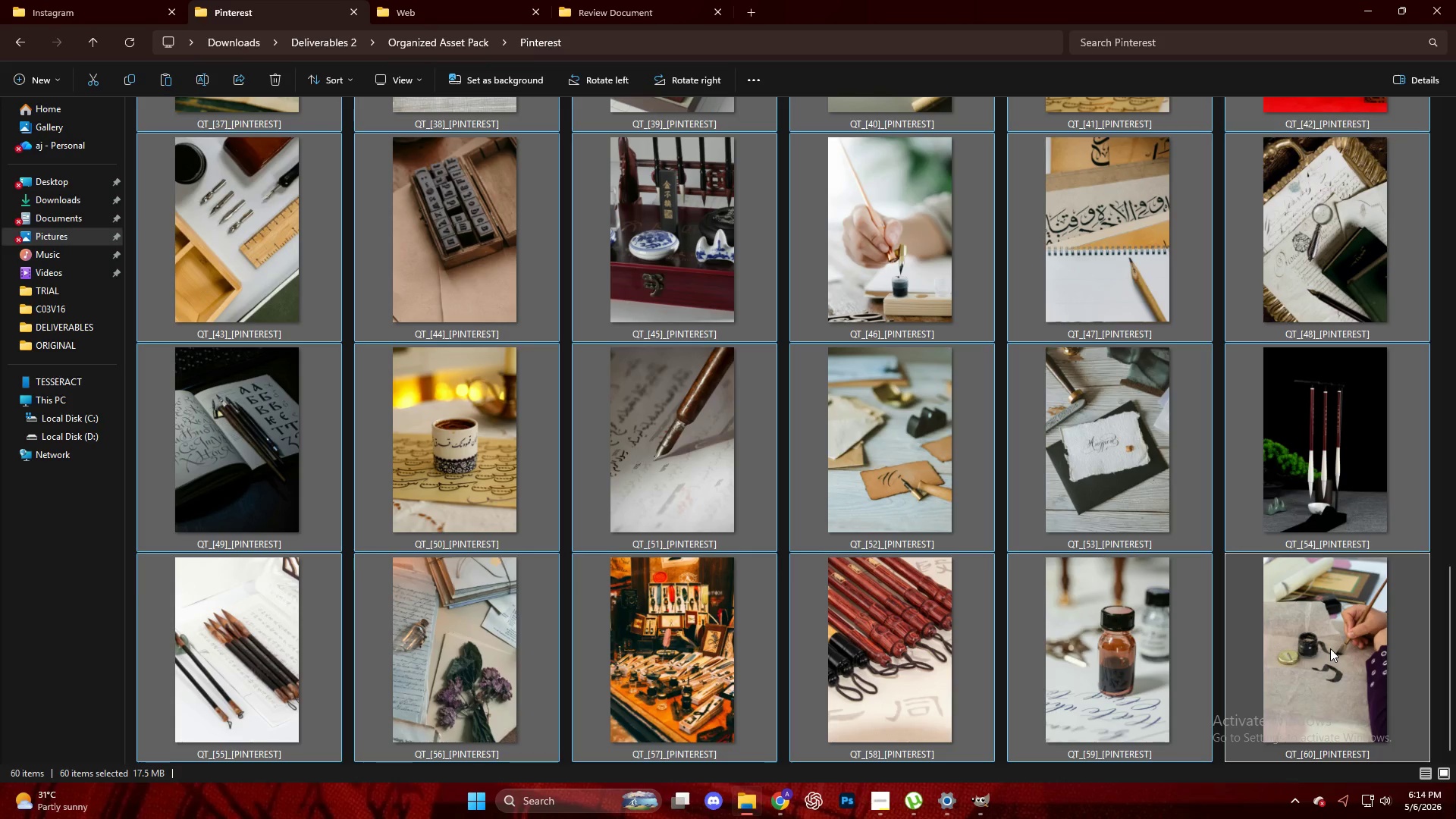 
right_click([1330, 648])
 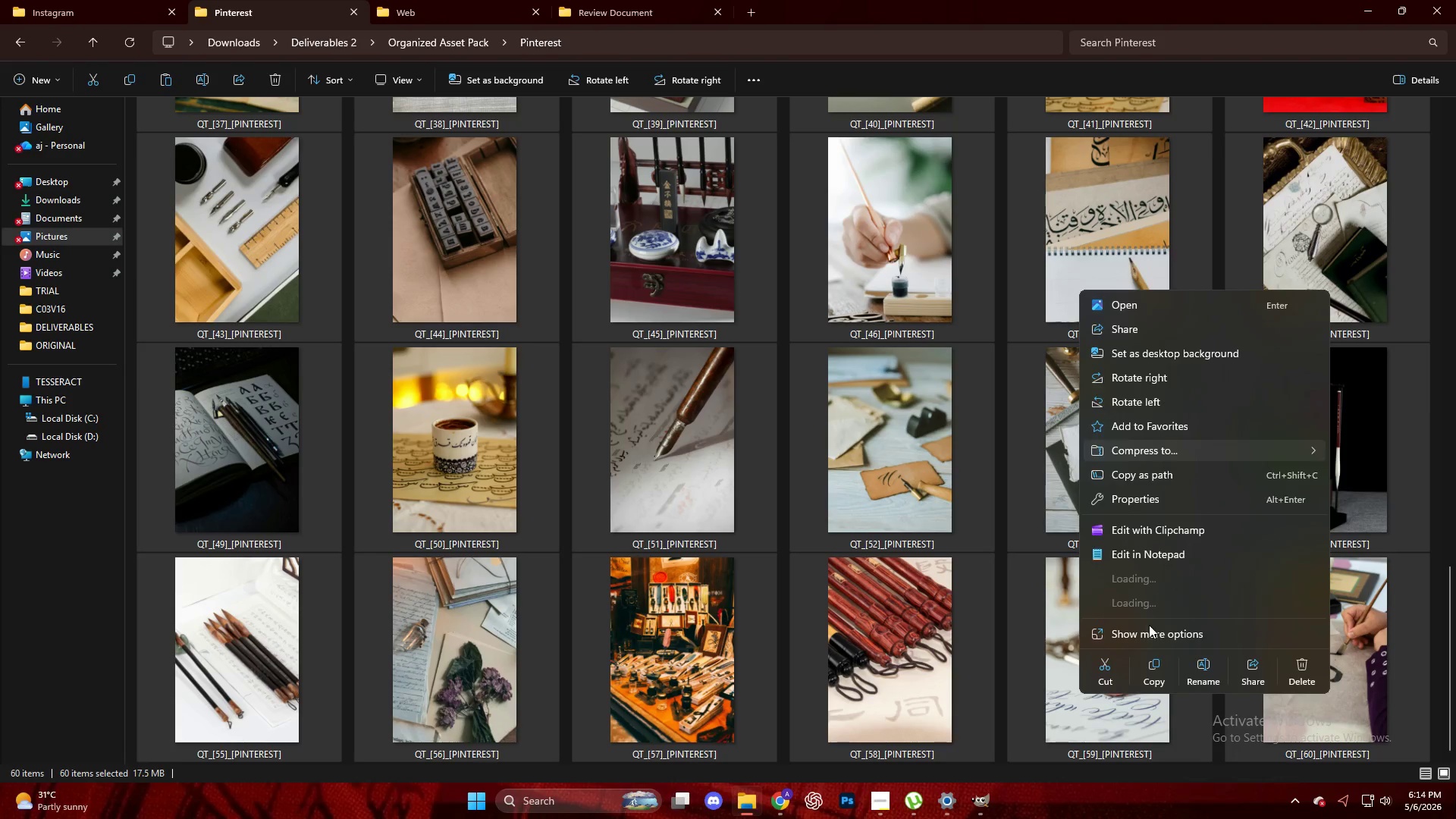 
left_click([1152, 667])
 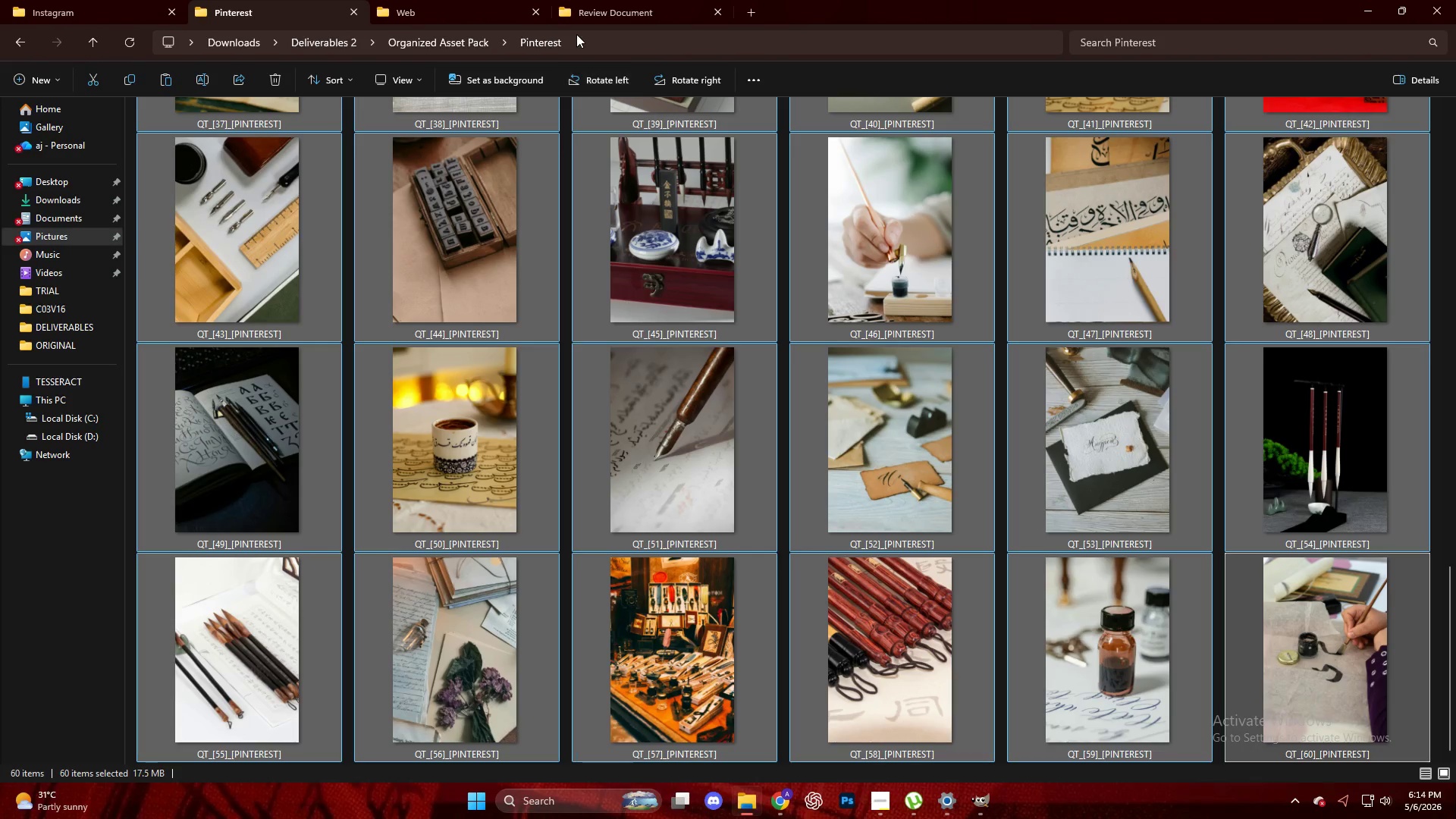 
left_click([577, 20])
 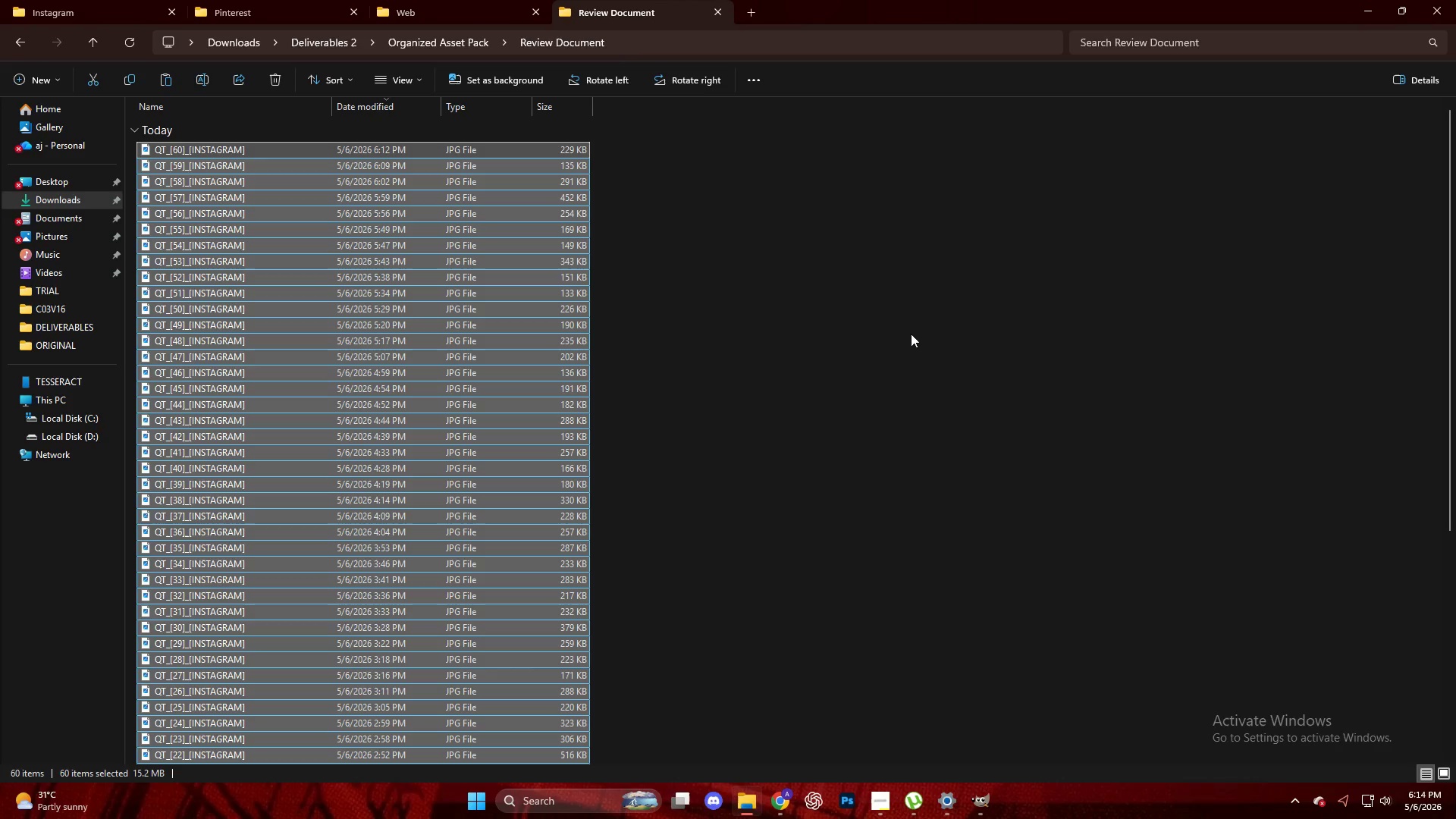 
left_click([943, 366])
 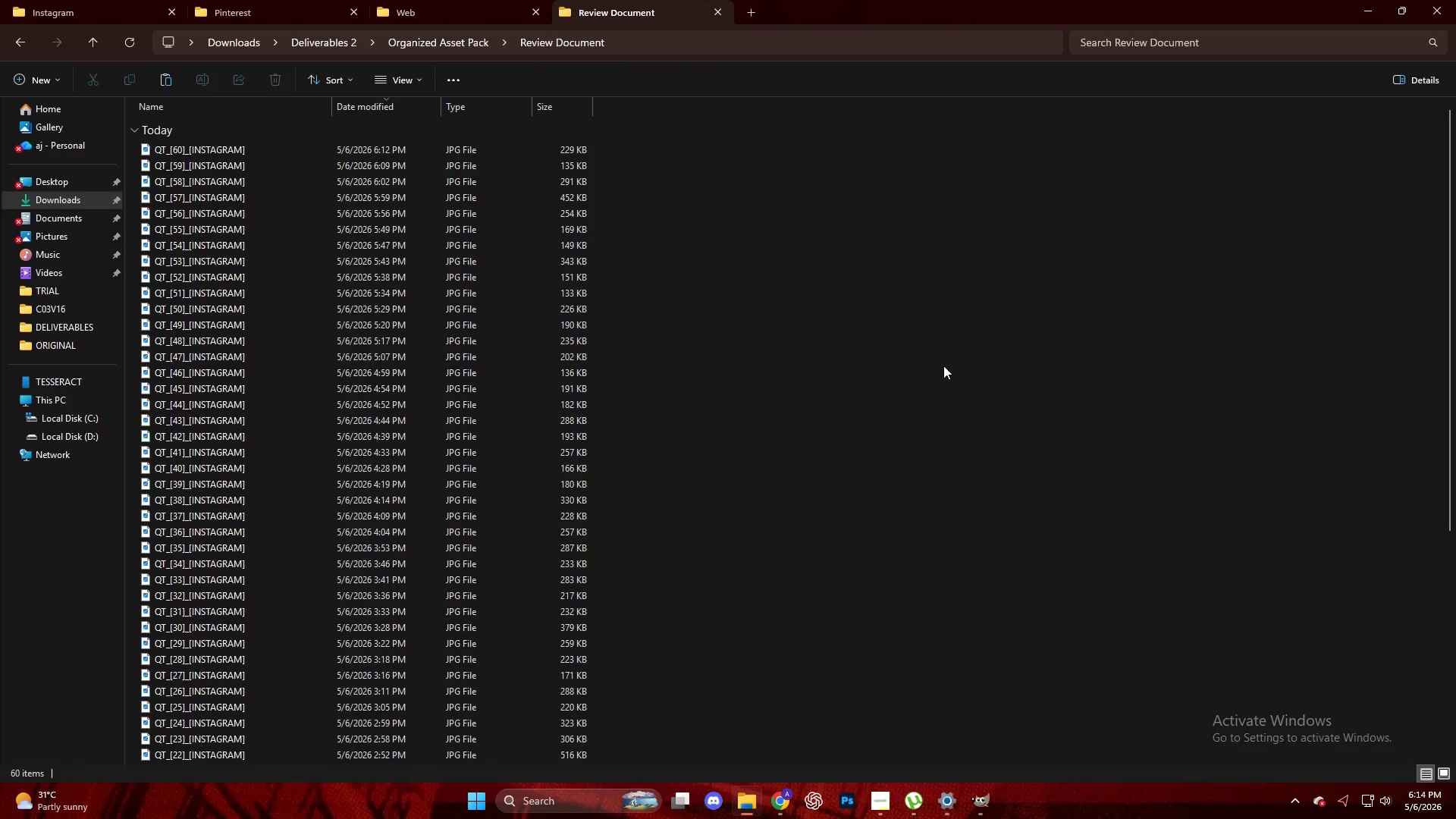 
key(Control+V)
 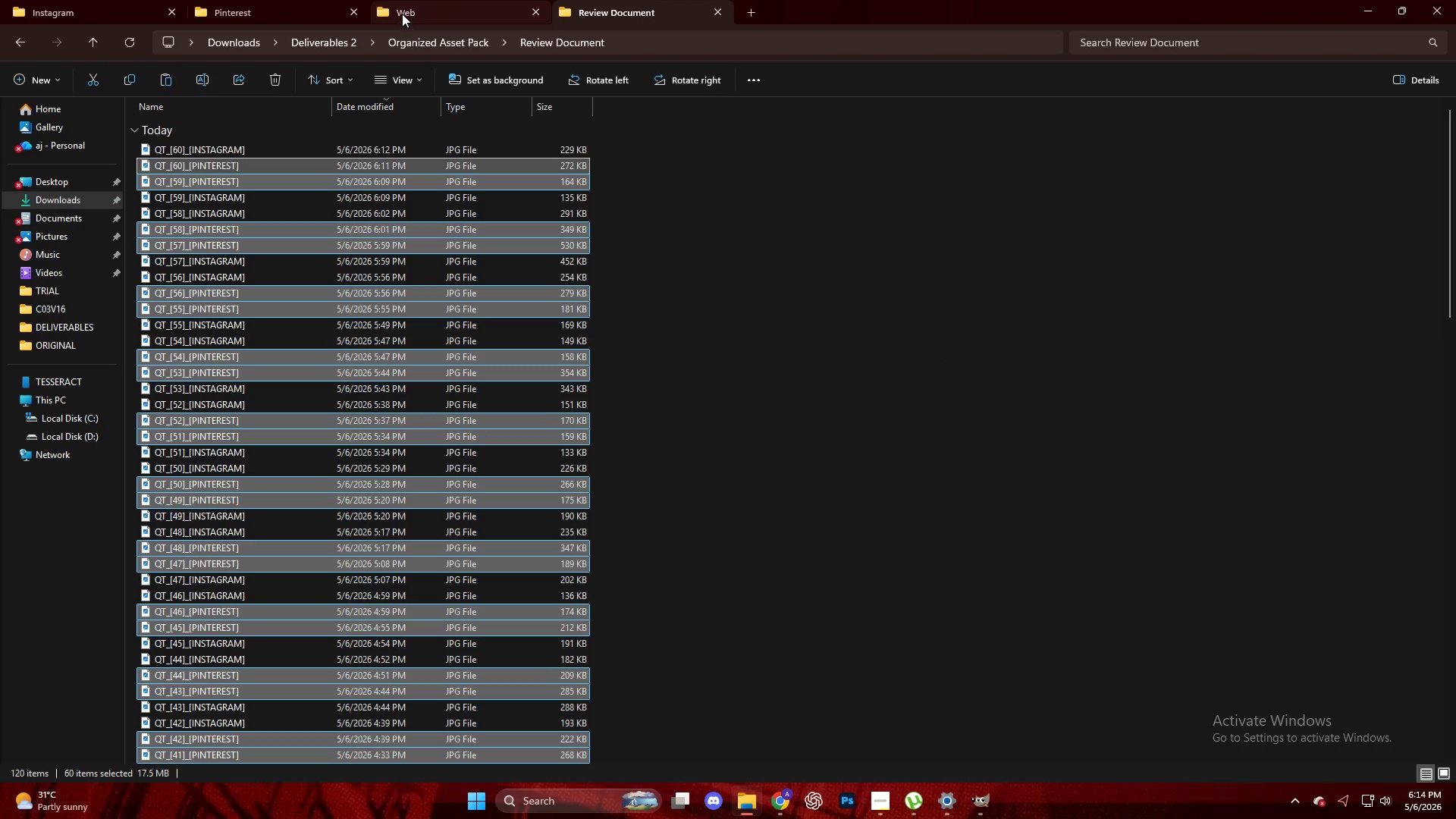 
scroll: coordinate [228, 164], scroll_direction: up, amount: 8.0
 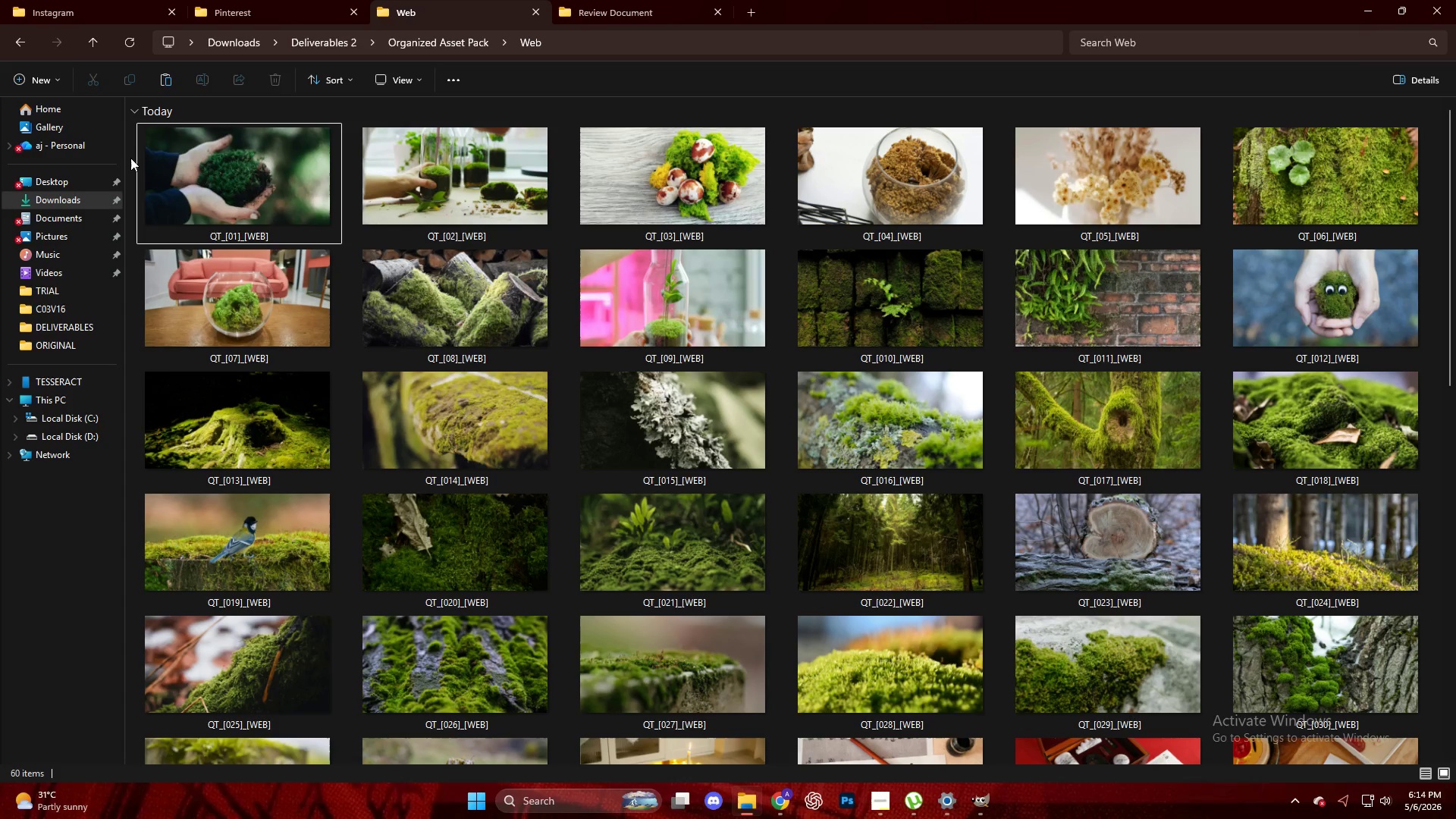 
left_click_drag(start_coordinate=[140, 163], to_coordinate=[1373, 714])
 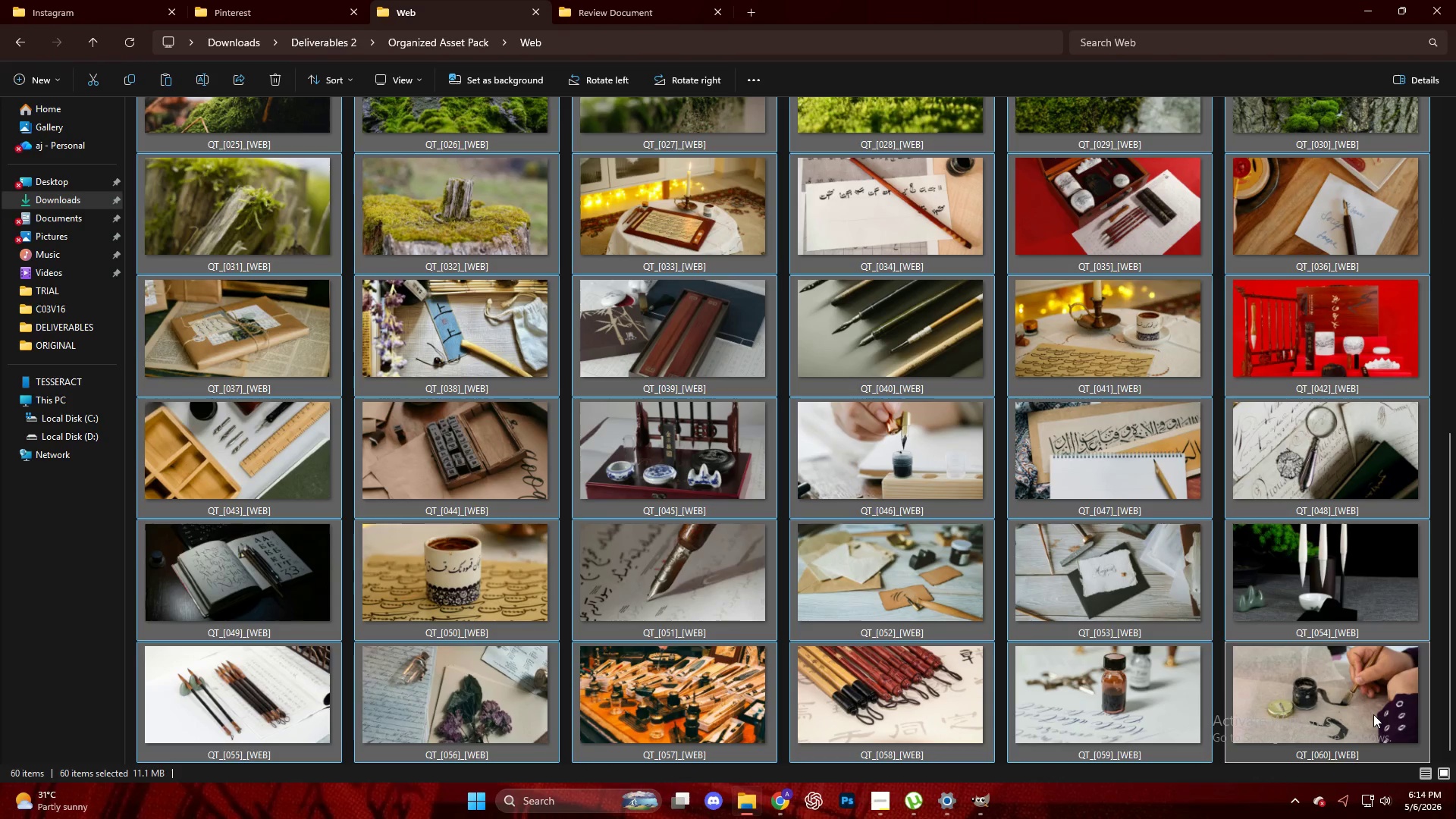 
right_click([1373, 714])
 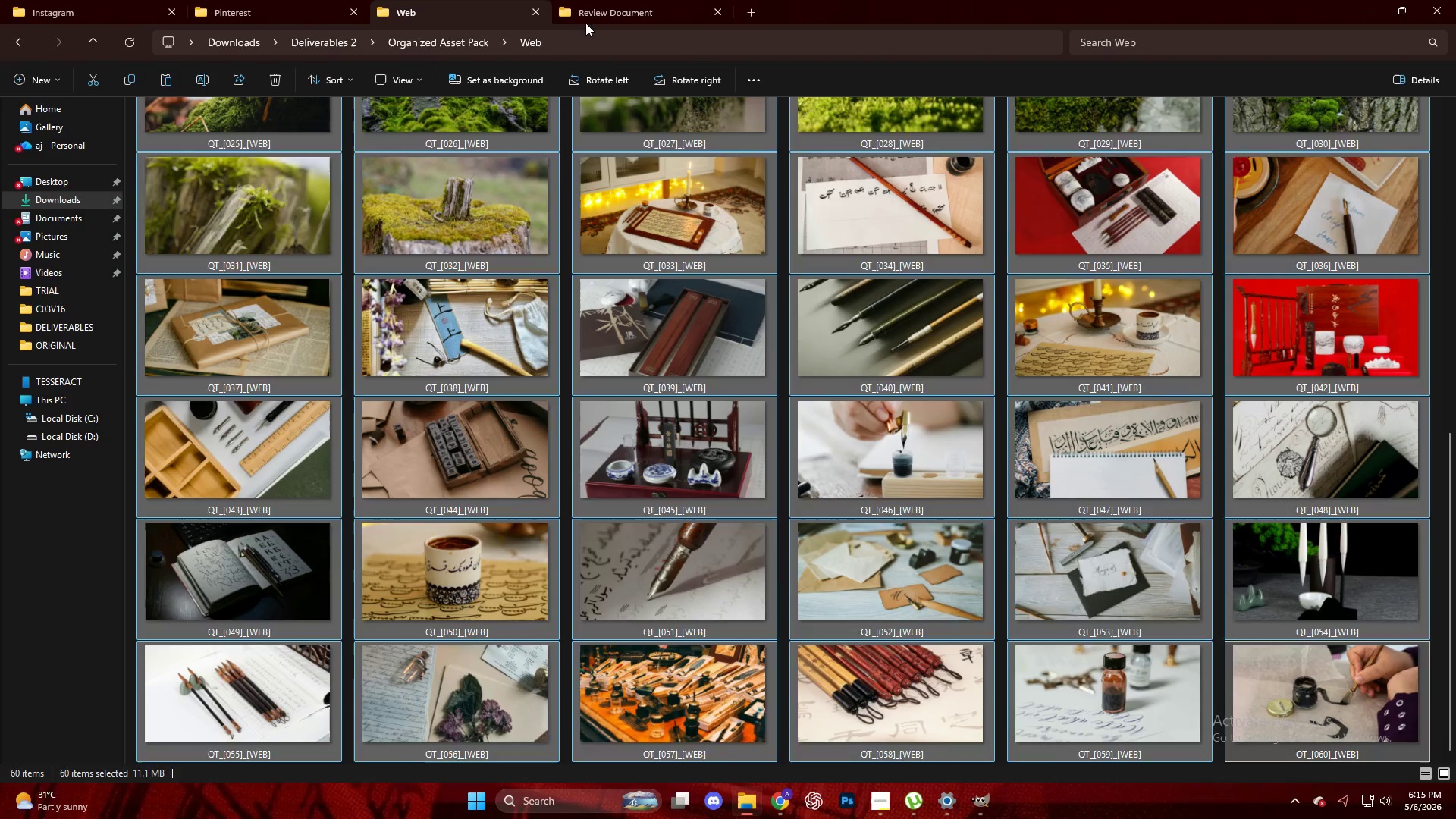 
key(Control+V)
 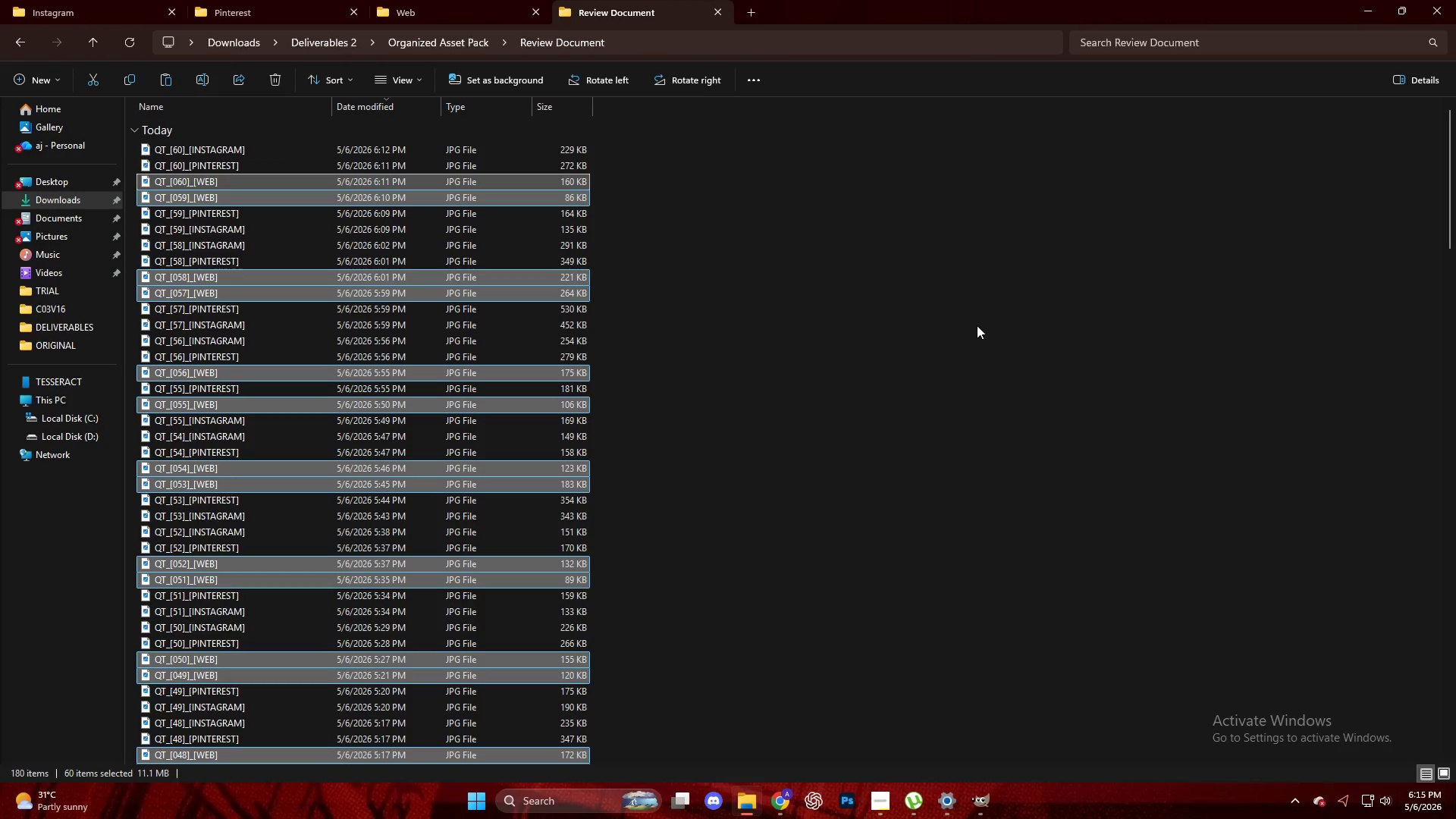 
left_click([732, 280])
 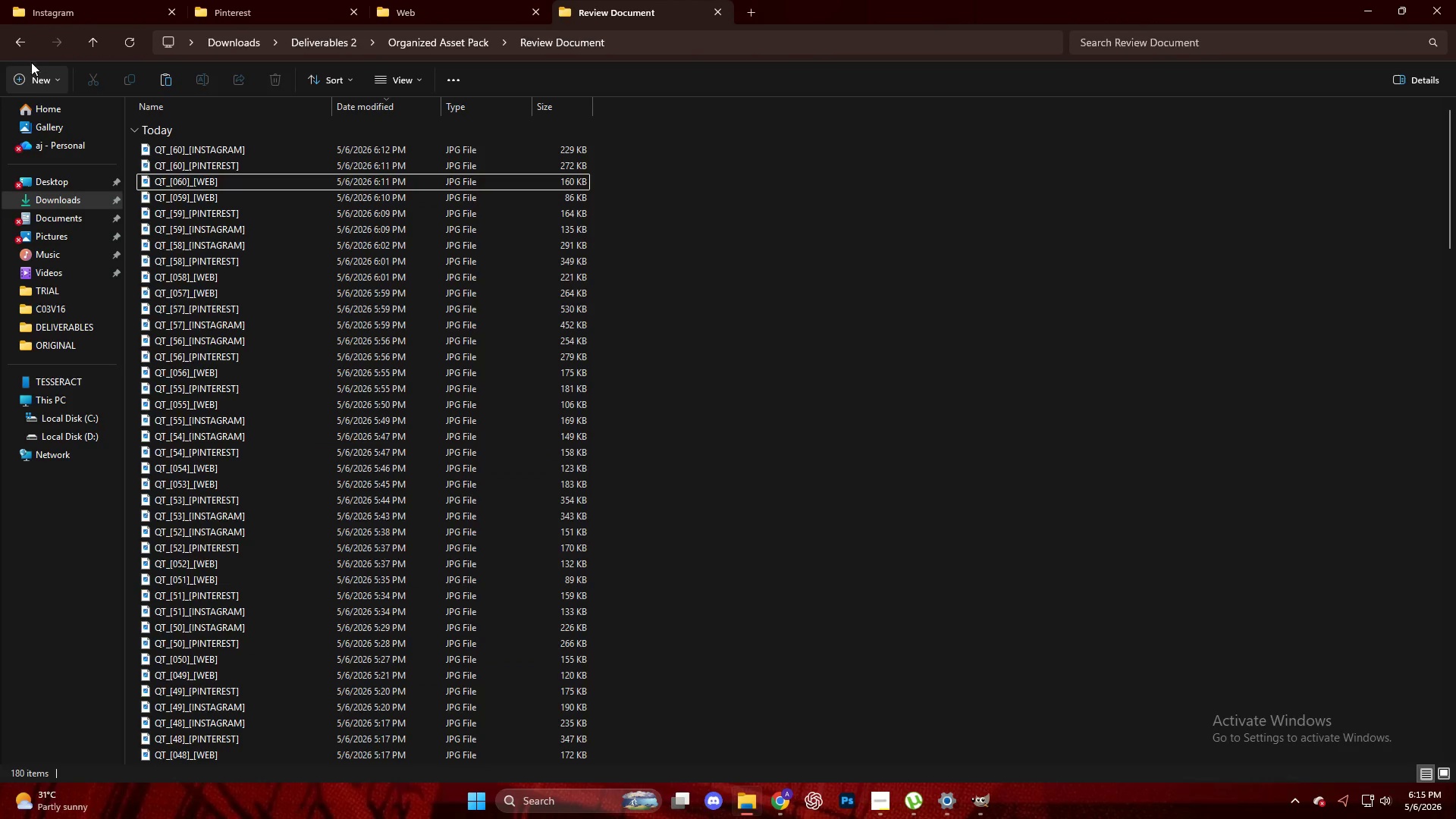 
scroll: coordinate [801, 309], scroll_direction: up, amount: 10.0
 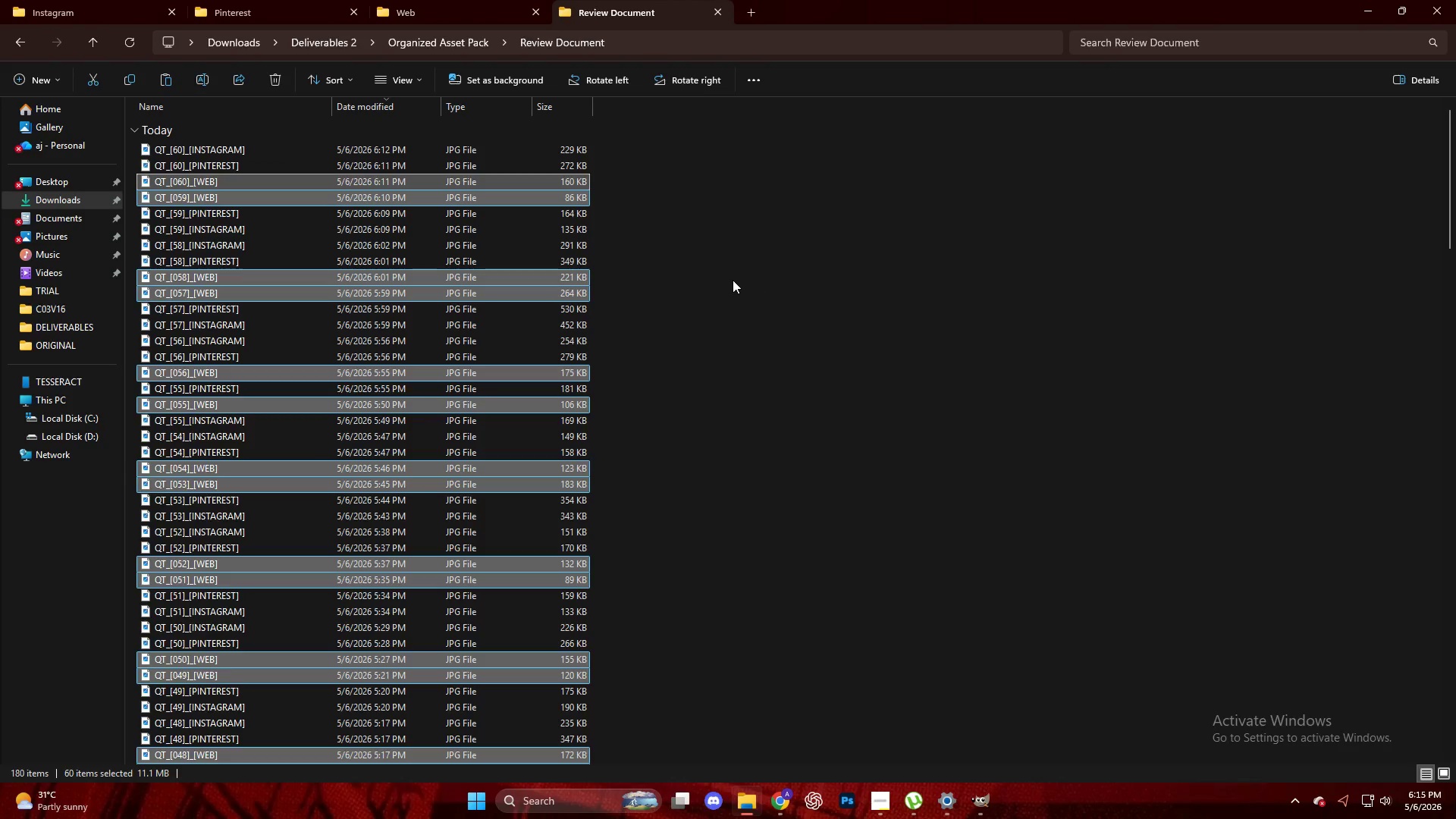 
left_click([20, 46])
 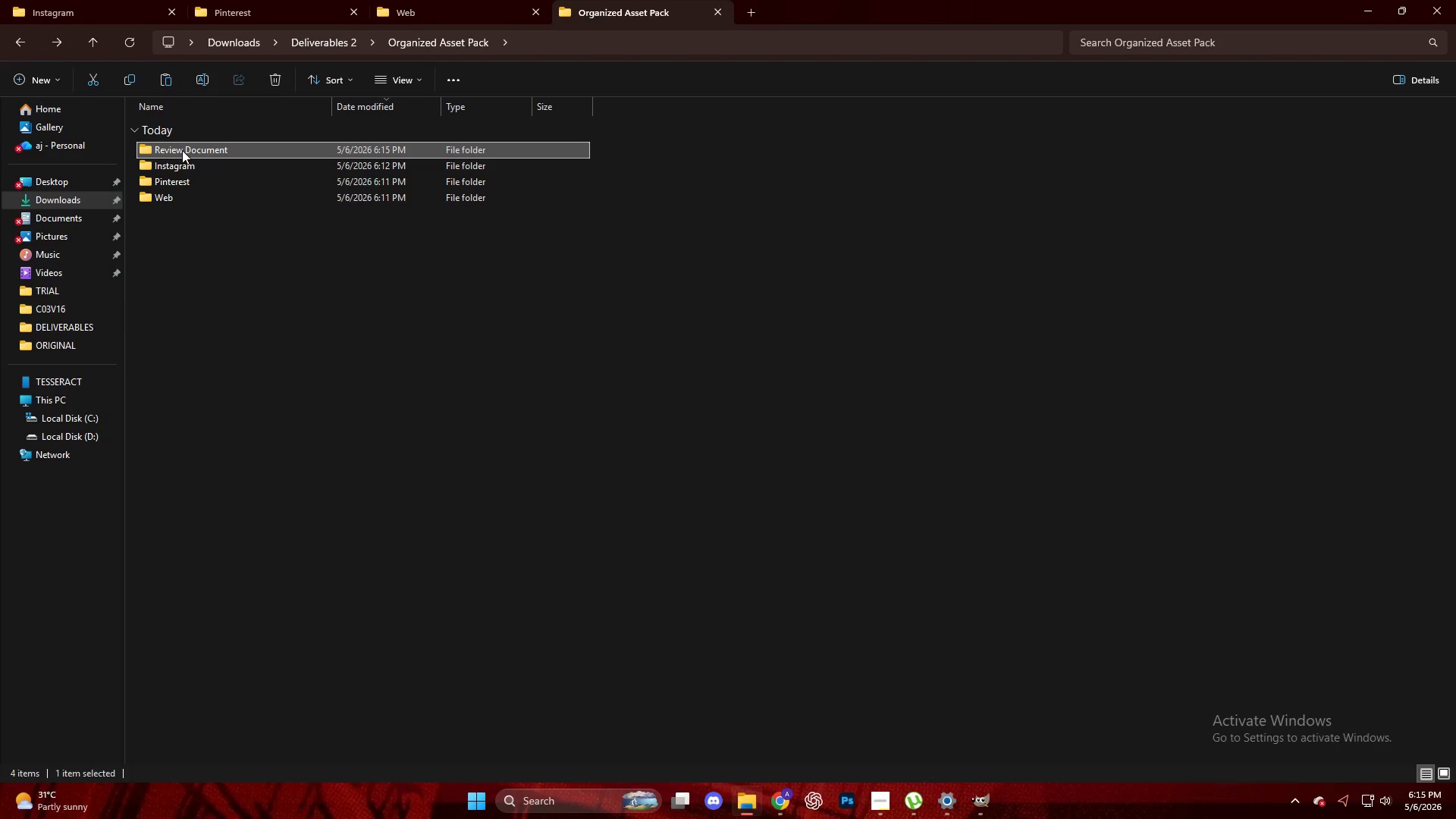 
left_click([182, 150])
 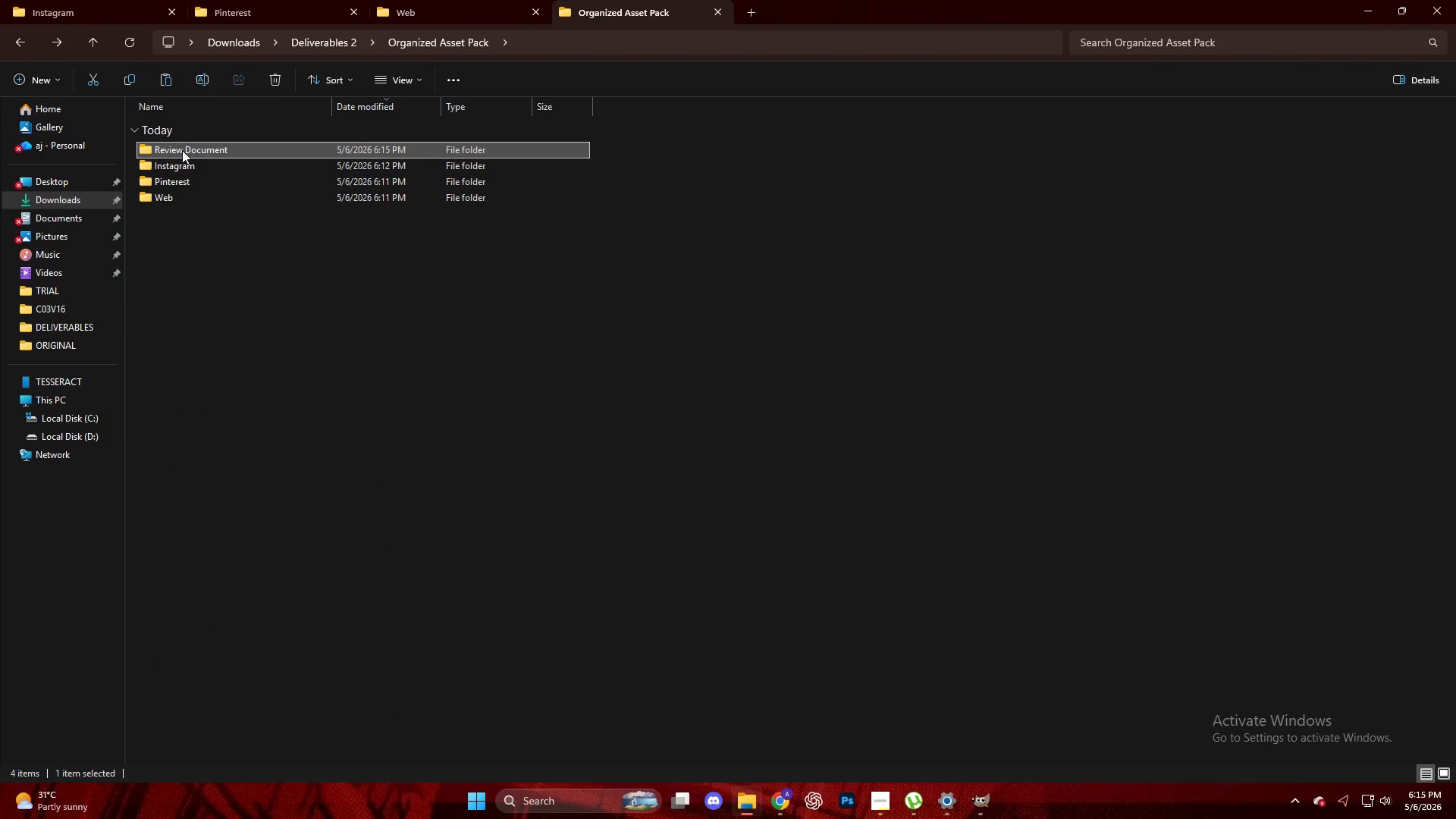 
right_click([182, 150])
 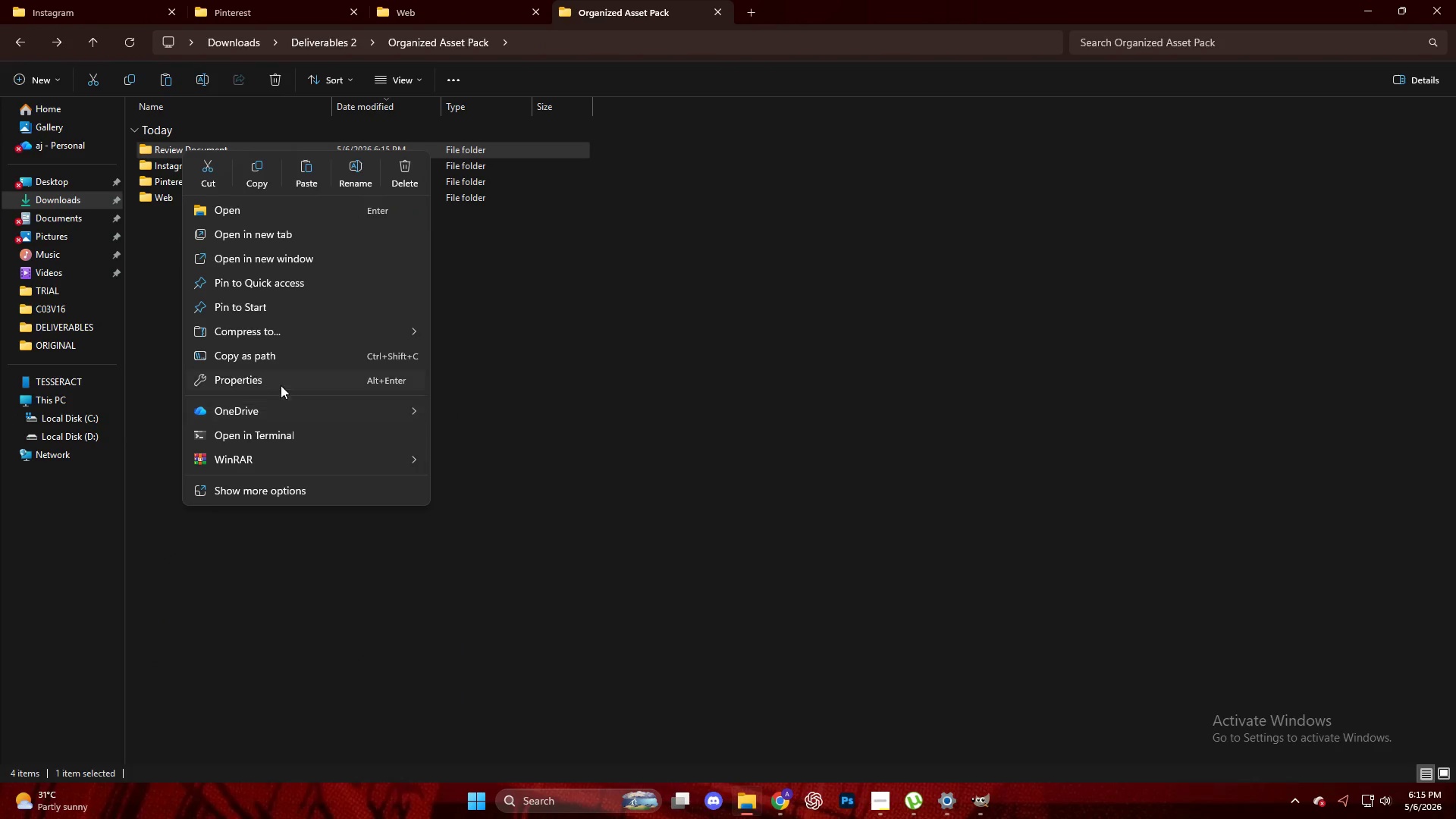 
left_click([269, 331])
 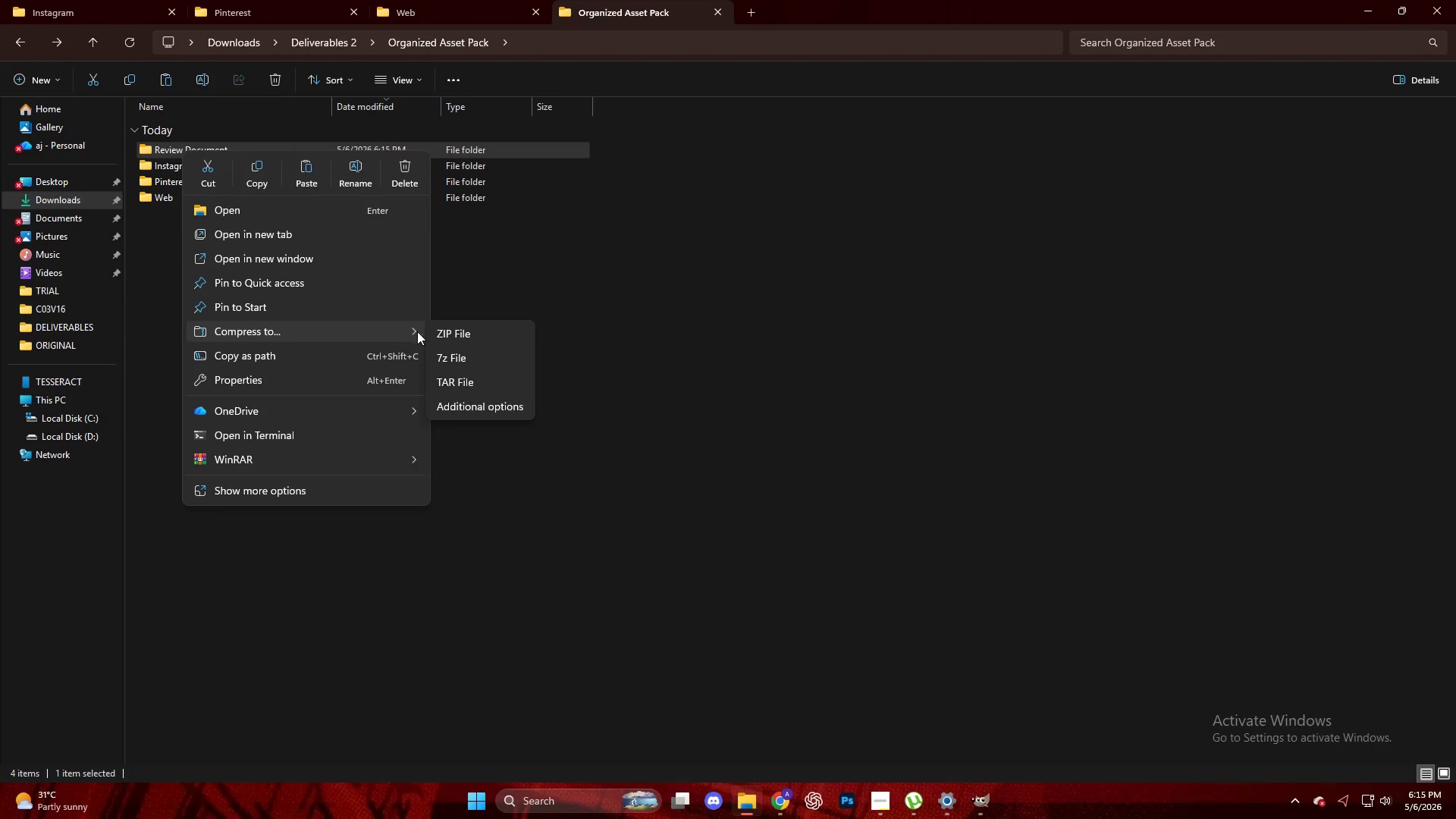 
left_click([438, 332])
 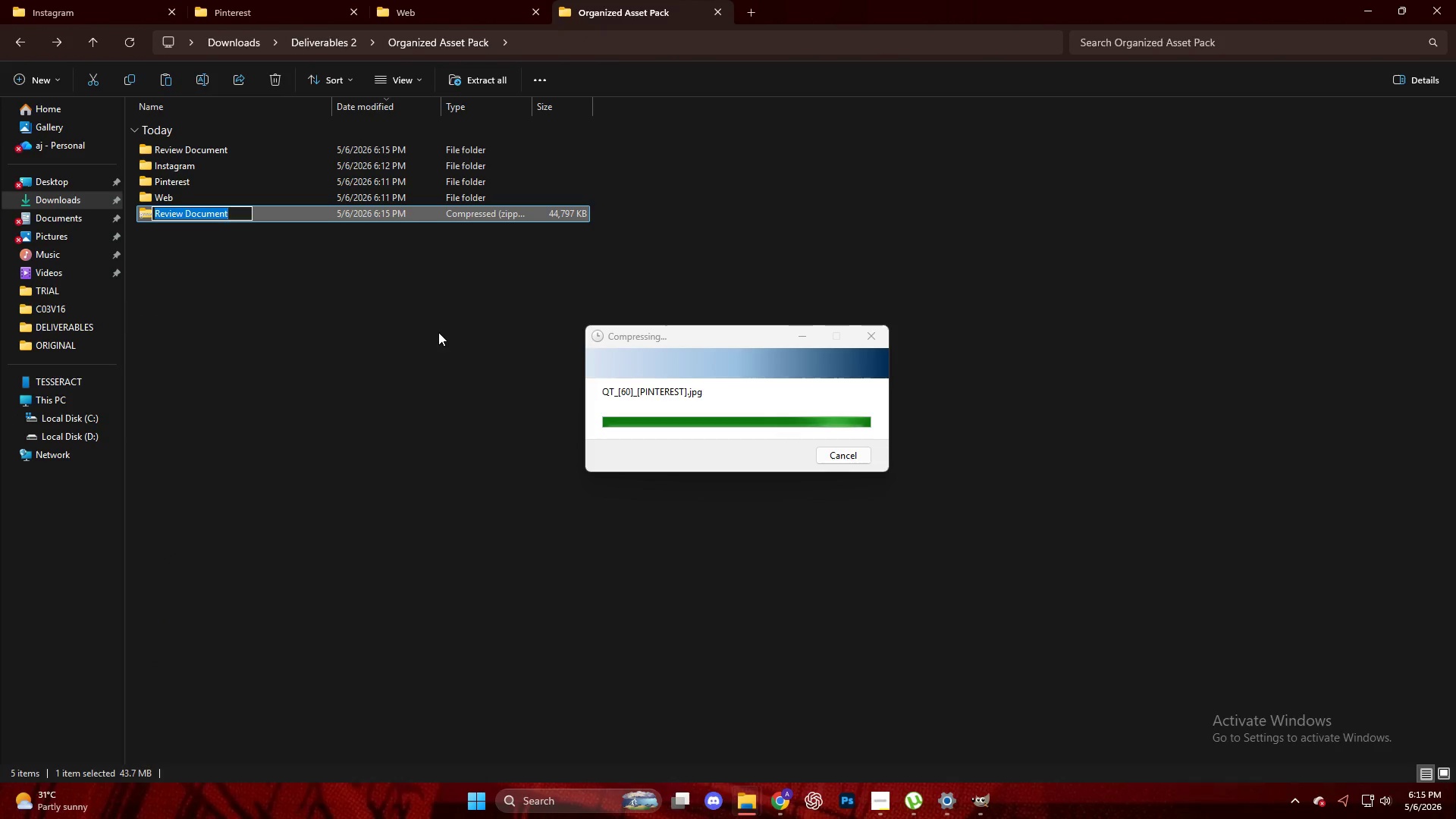 
key(NumpadEnter)
 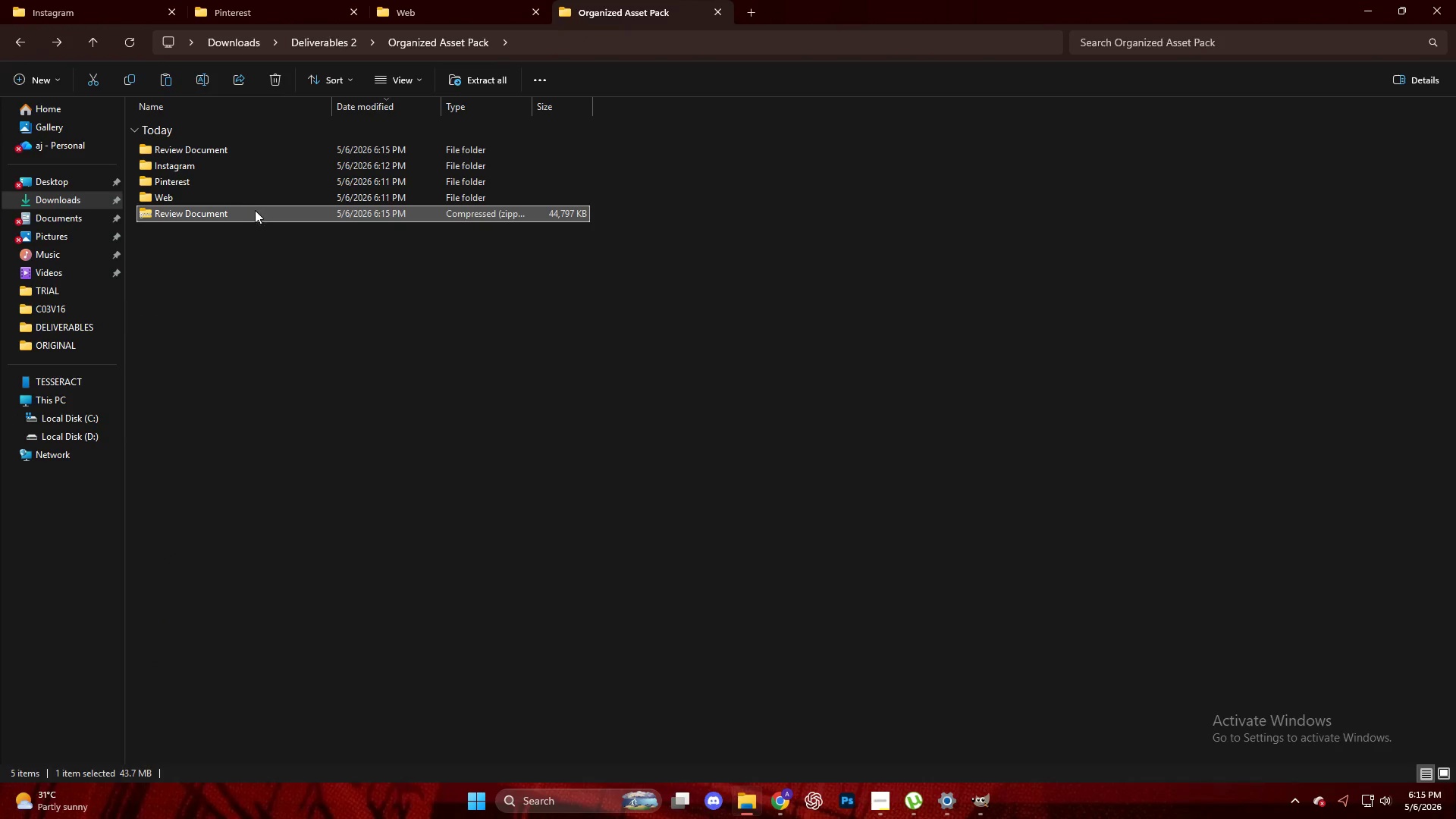 
key(Control+ControlLeft)
 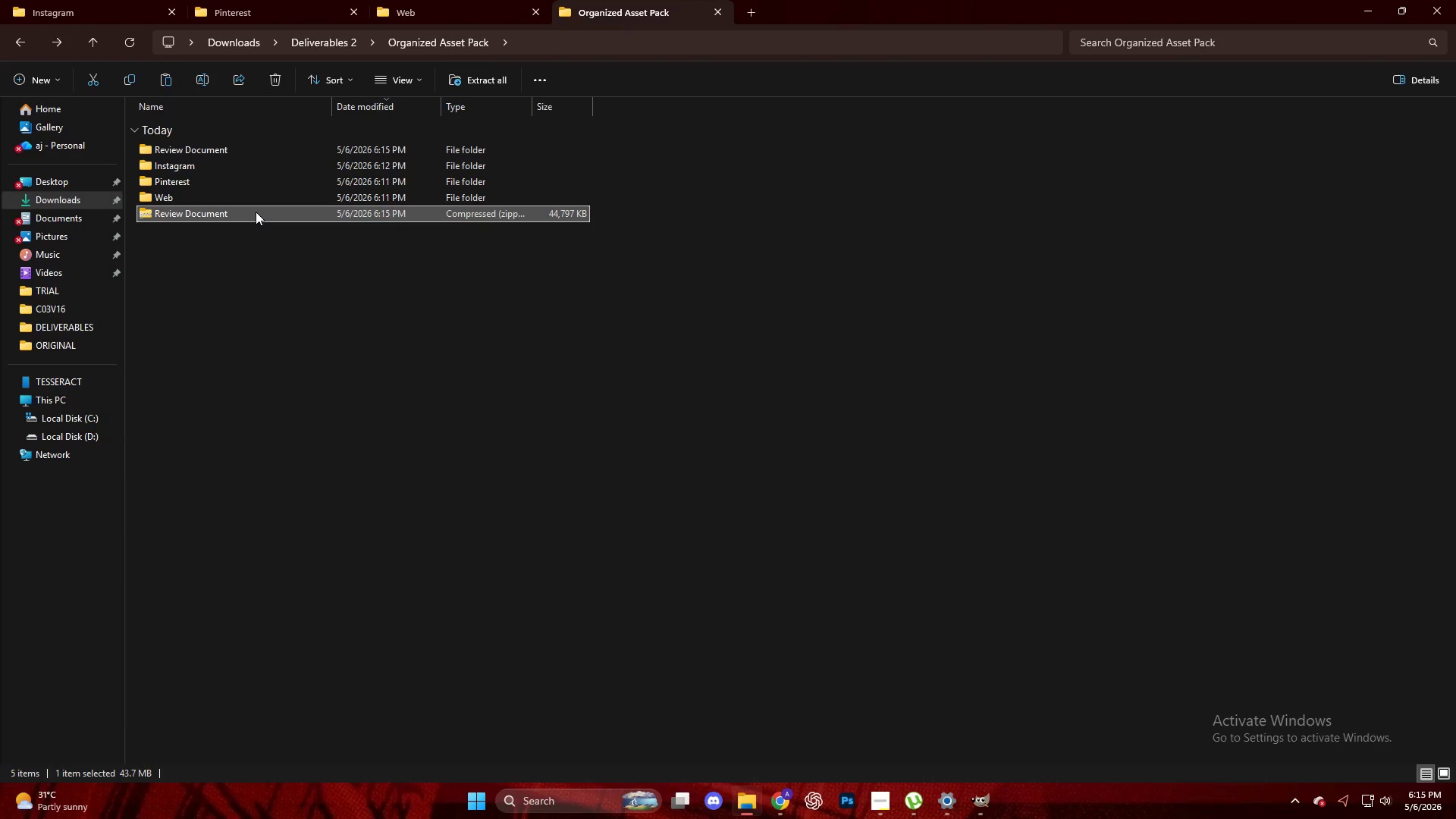 
right_click([256, 212])
 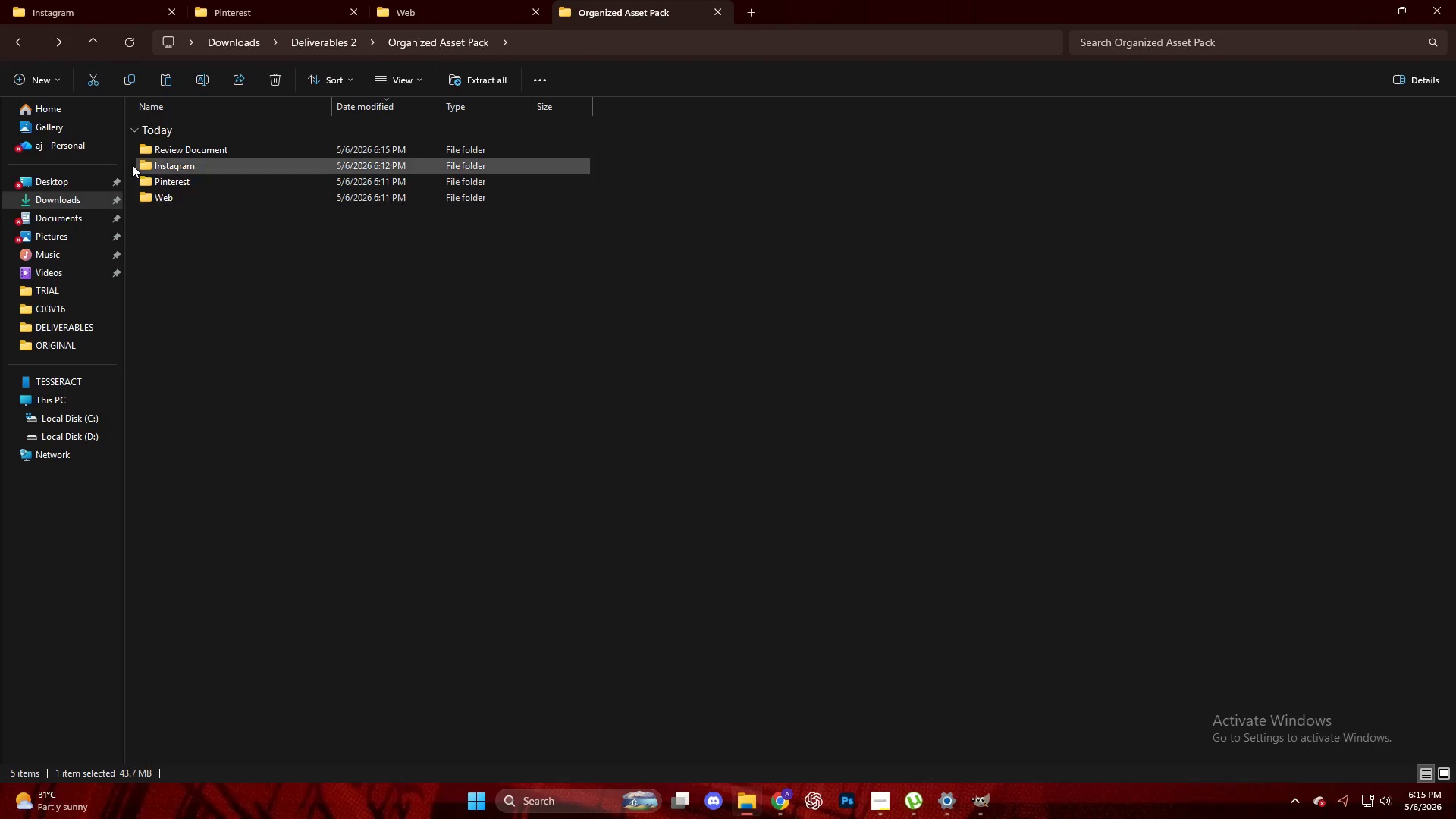 
right_click([172, 153])
 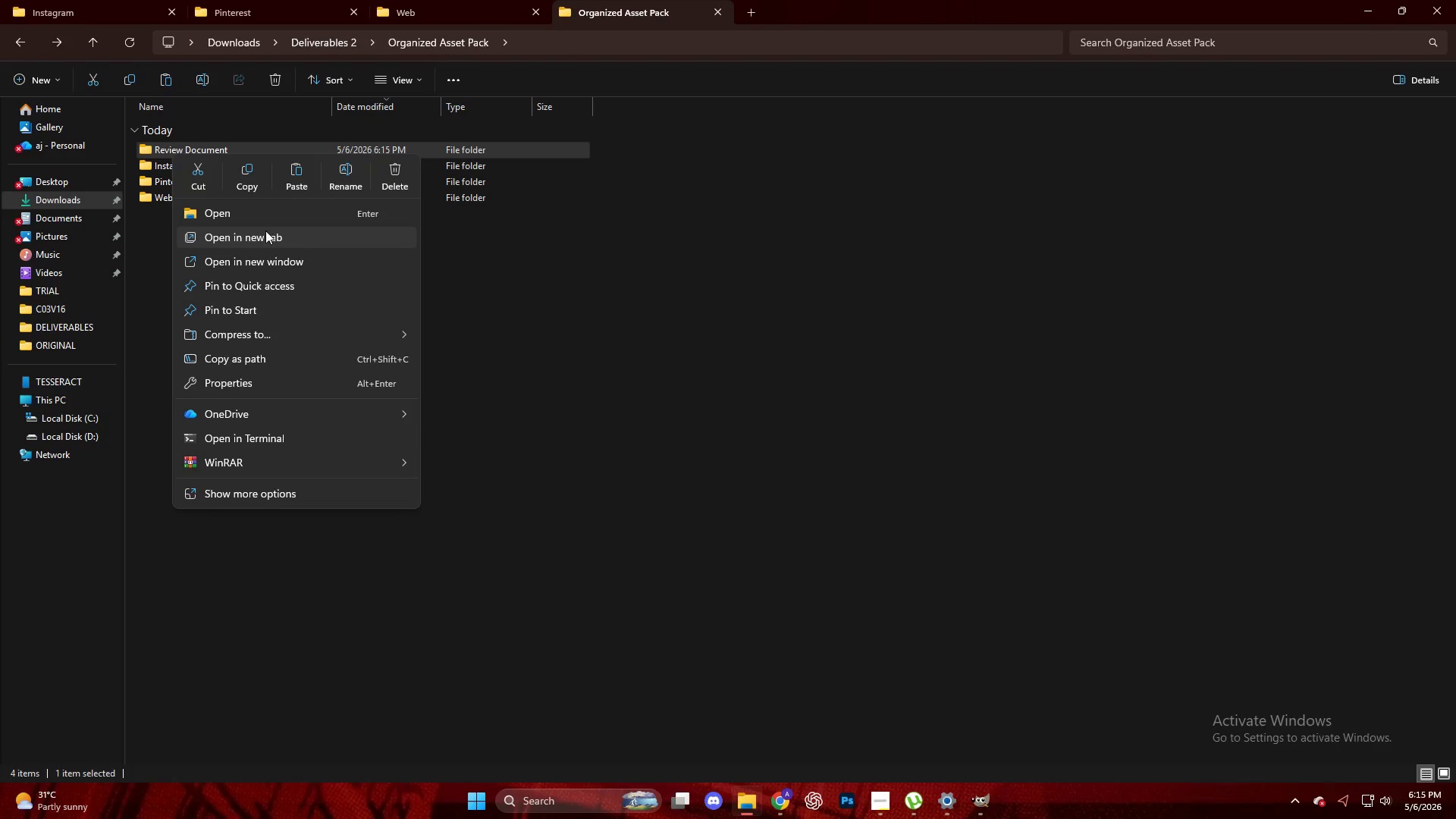 
left_click([157, 149])
 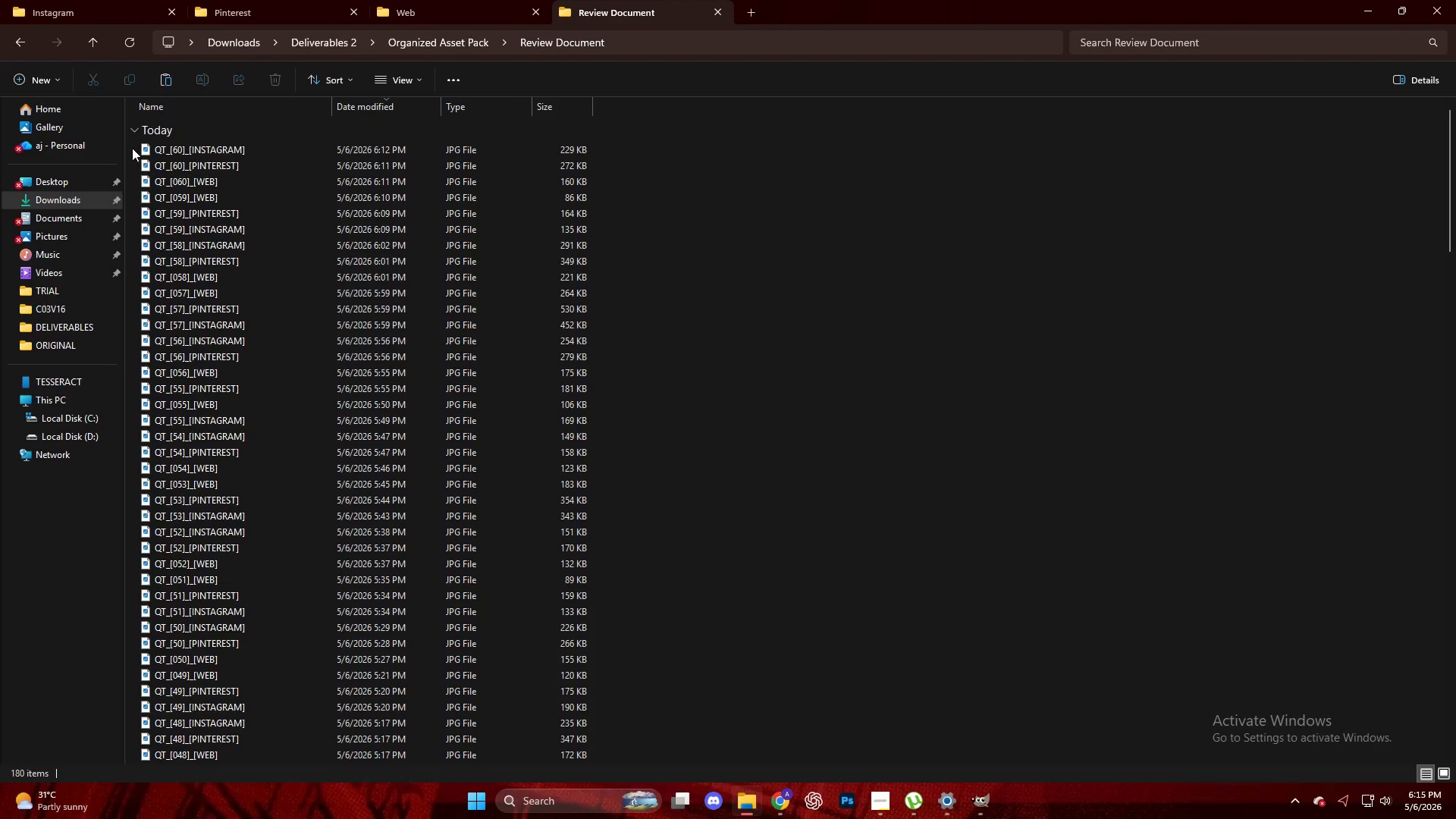 
left_click_drag(start_coordinate=[131, 148], to_coordinate=[842, 818])
 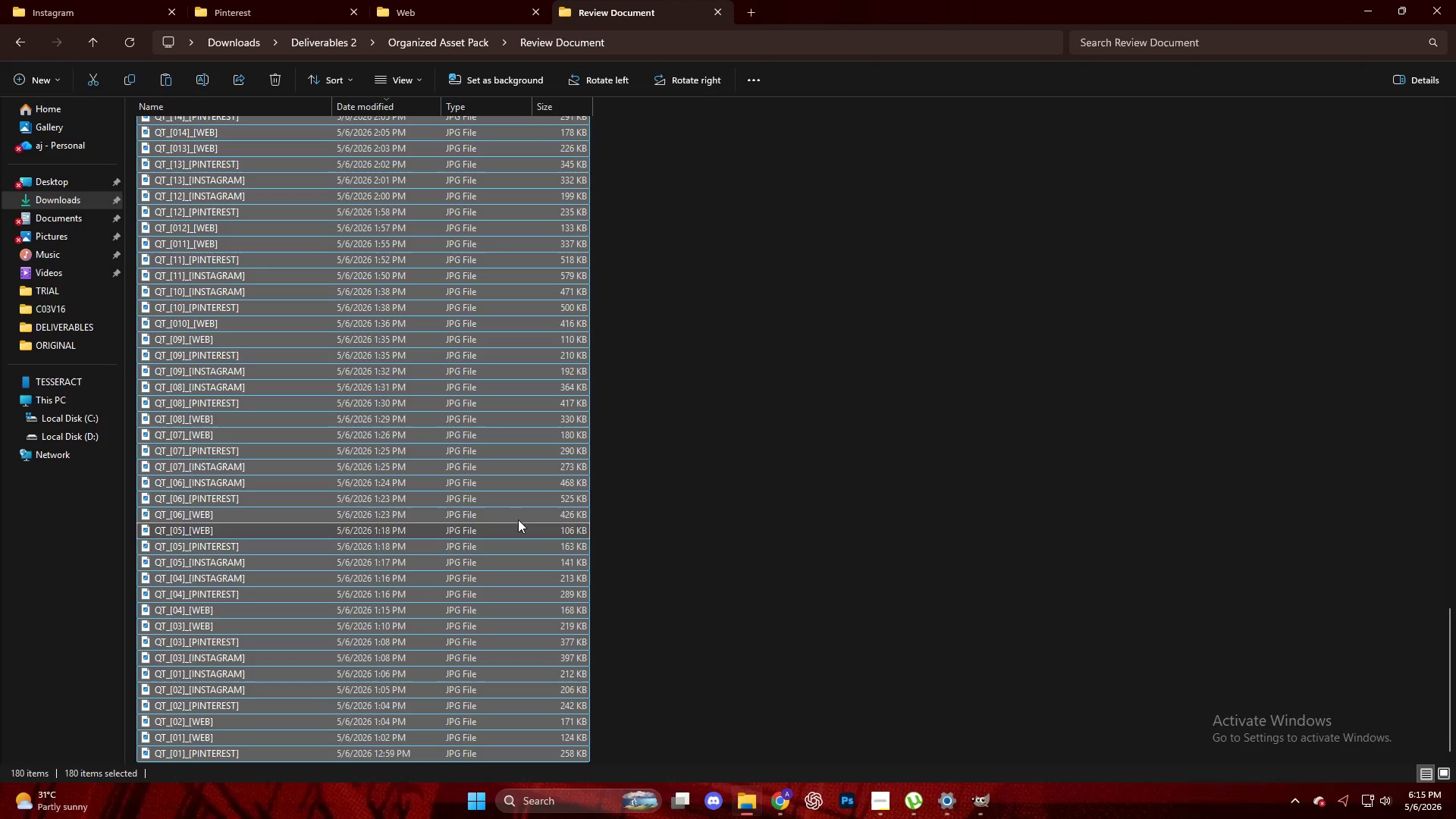 
right_click([451, 460])
 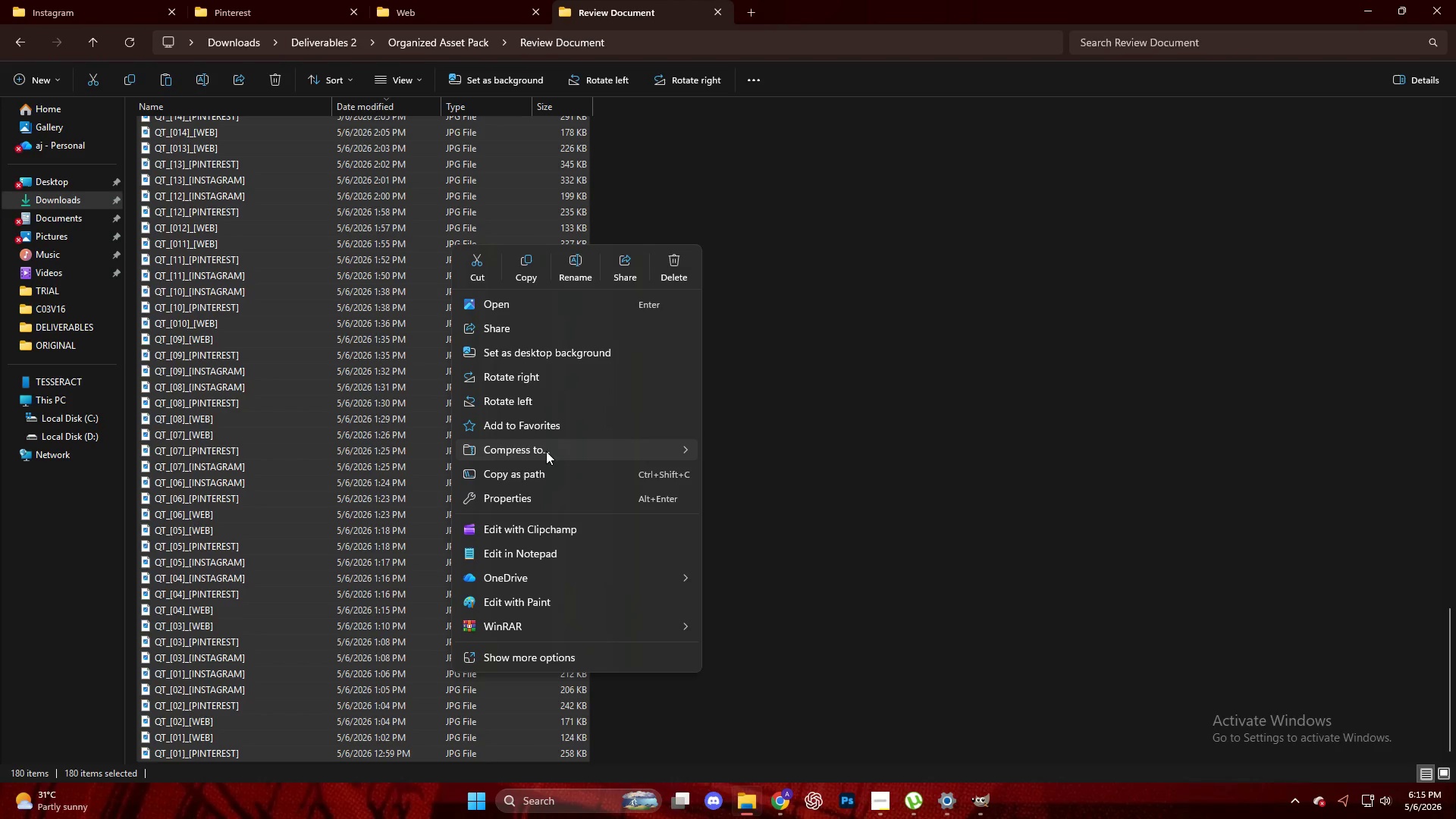 
mouse_move([553, 645])
 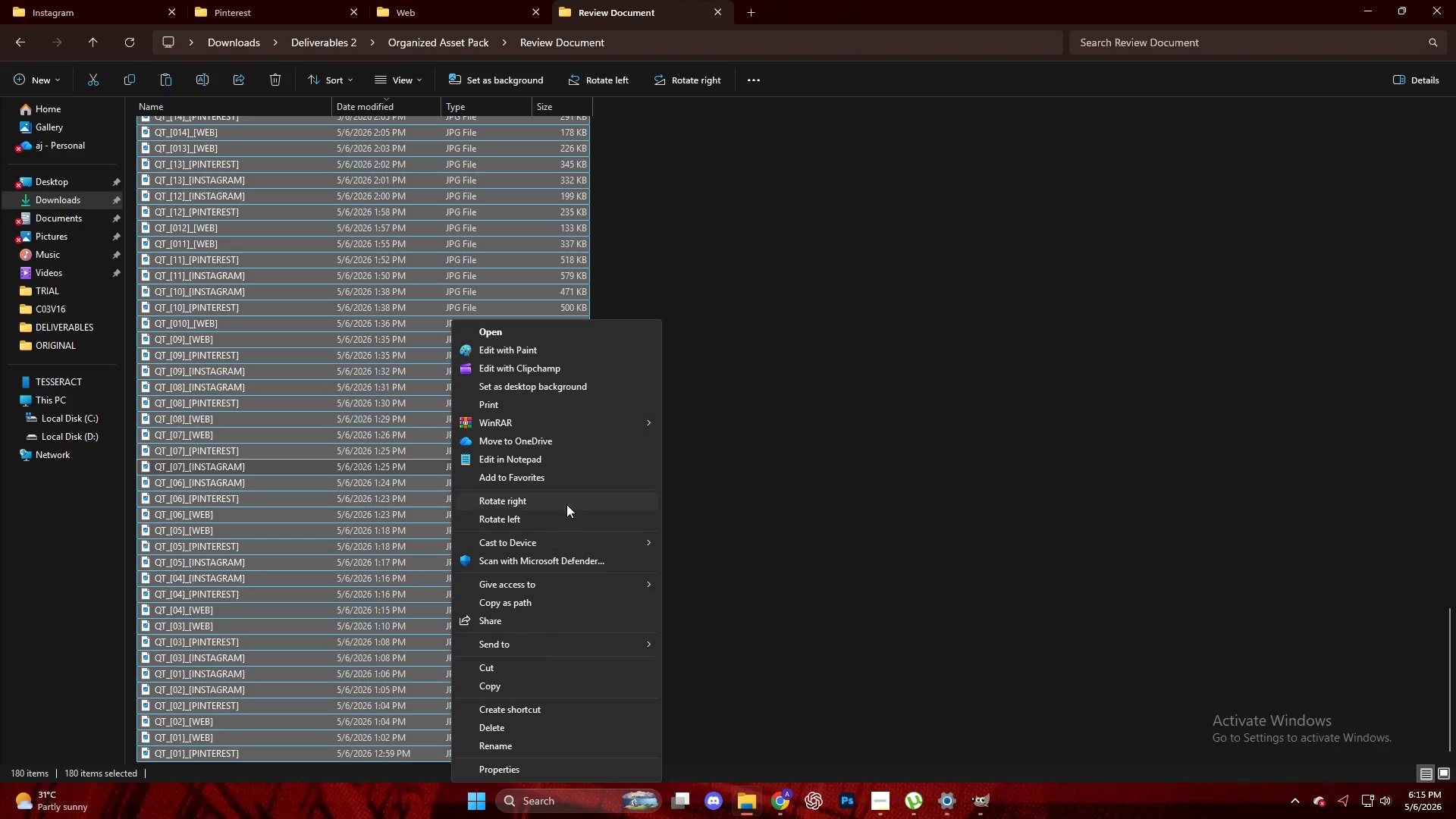 
mouse_move([551, 408])
 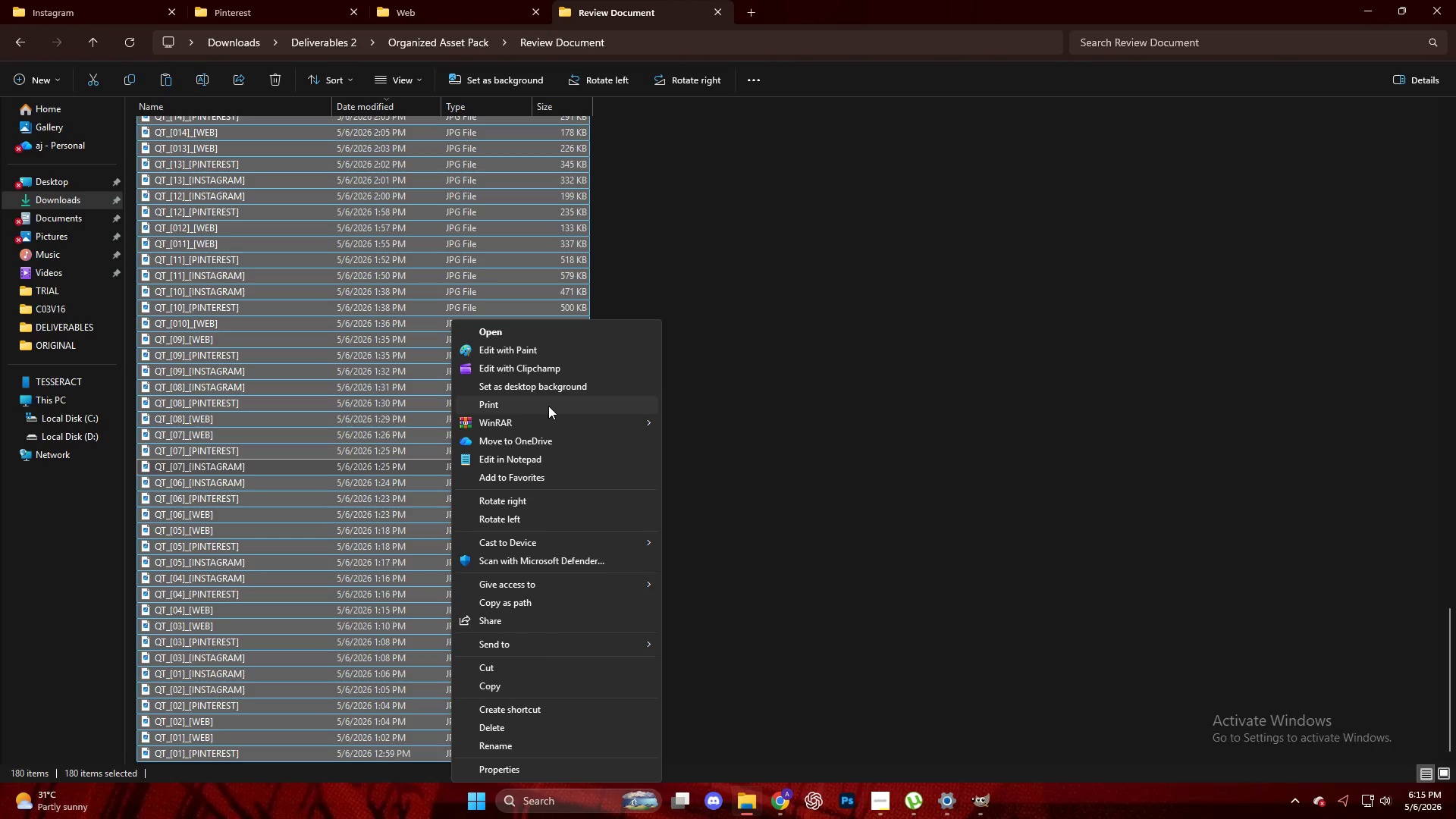 
left_click([548, 406])
 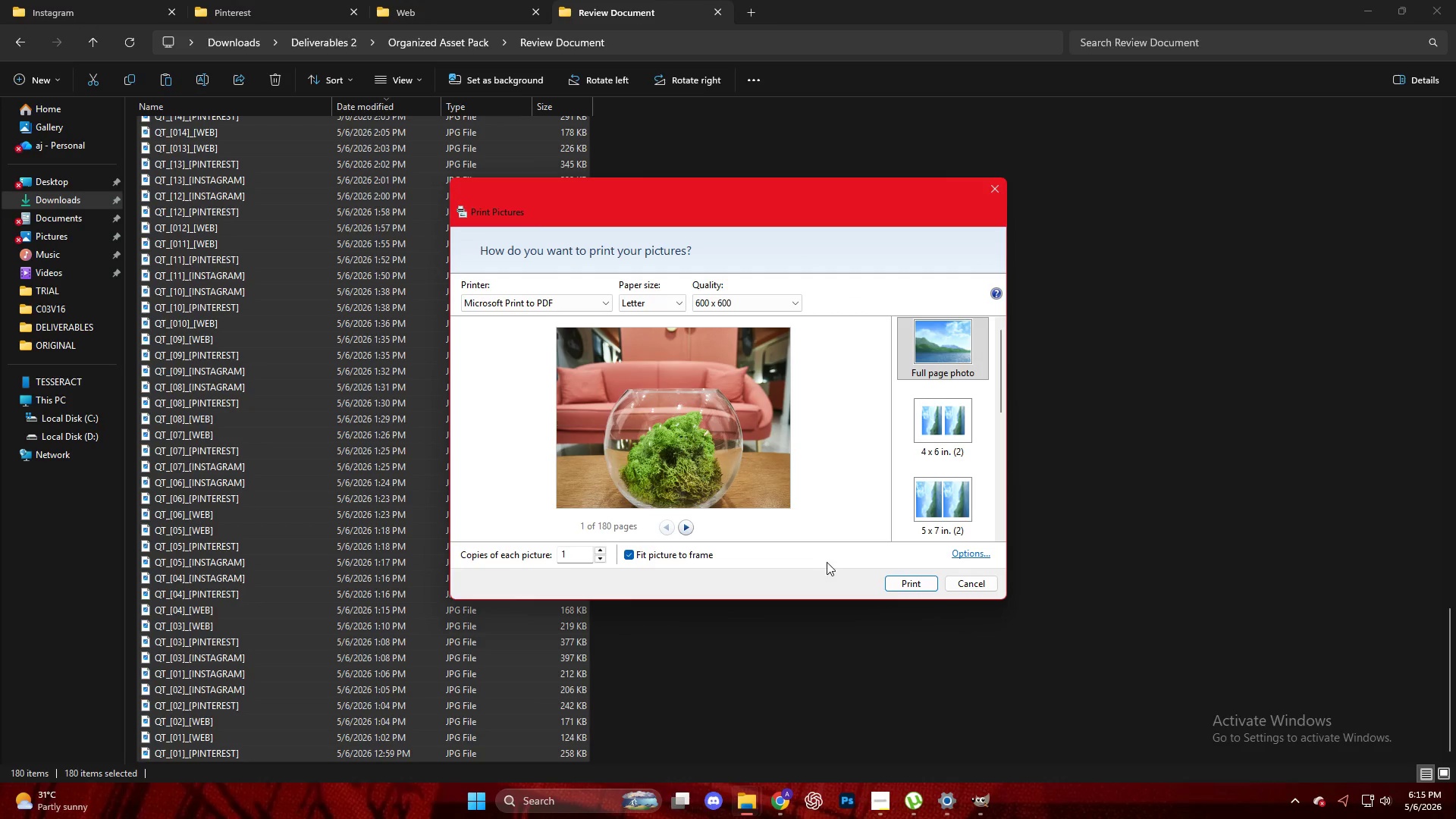 
left_click([897, 584])
 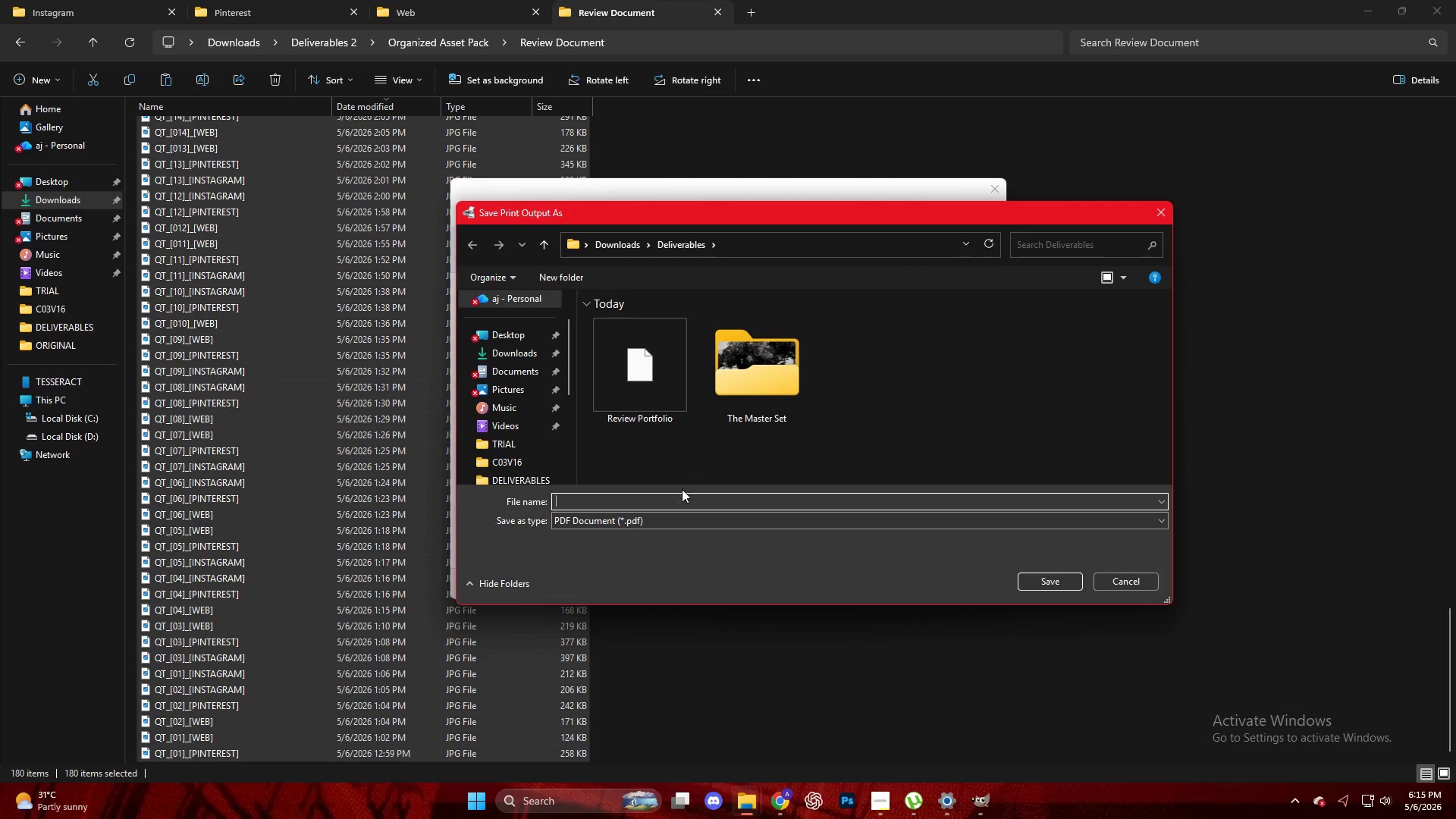 
wait(5.16)
 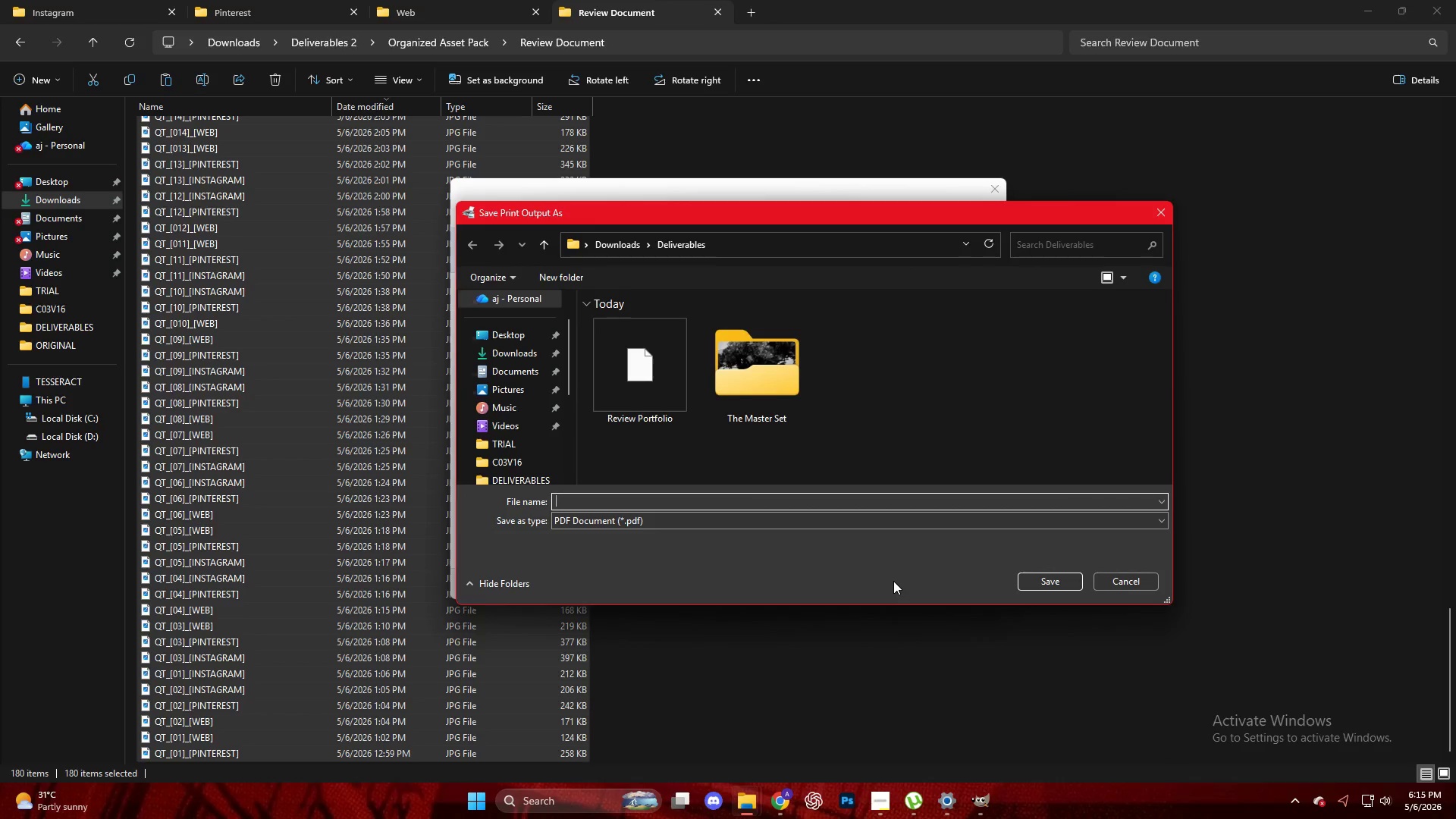 
left_click([877, 800])